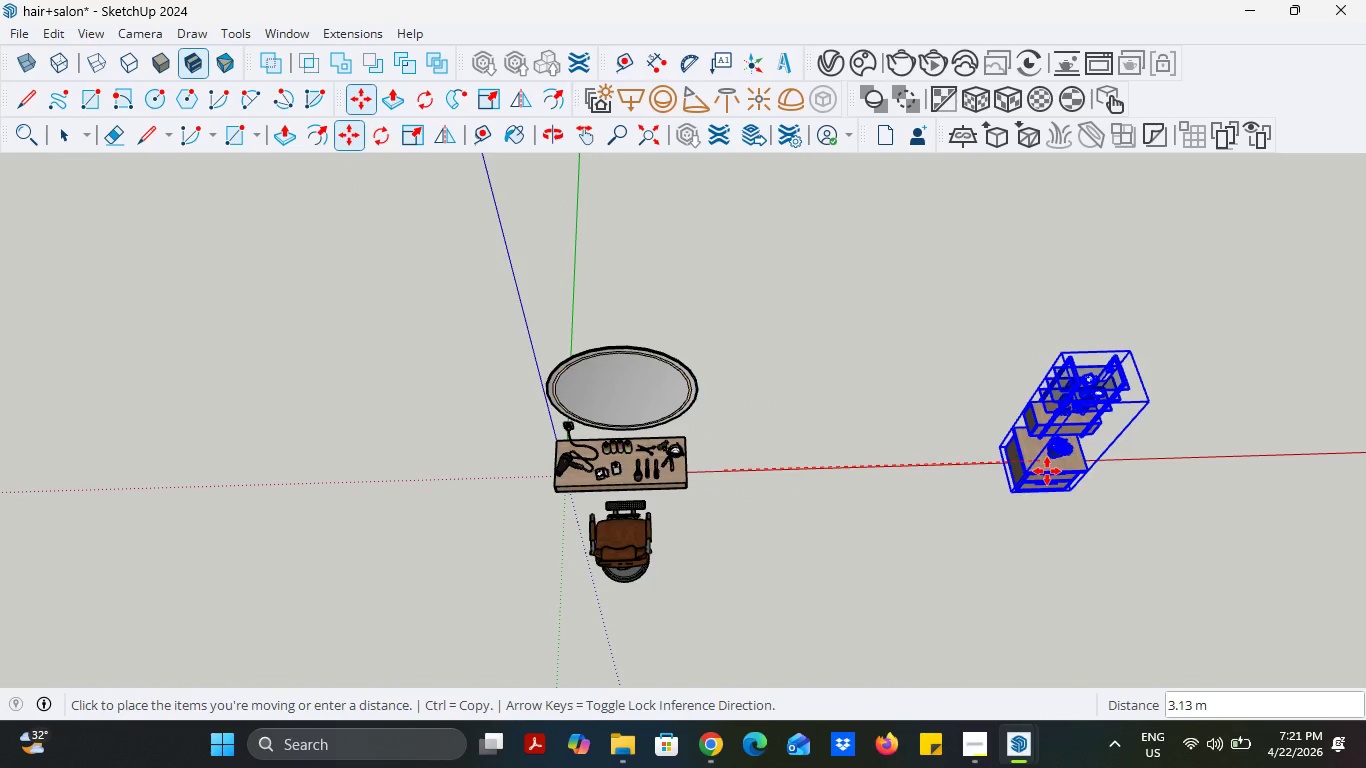 
left_click([1047, 471])
 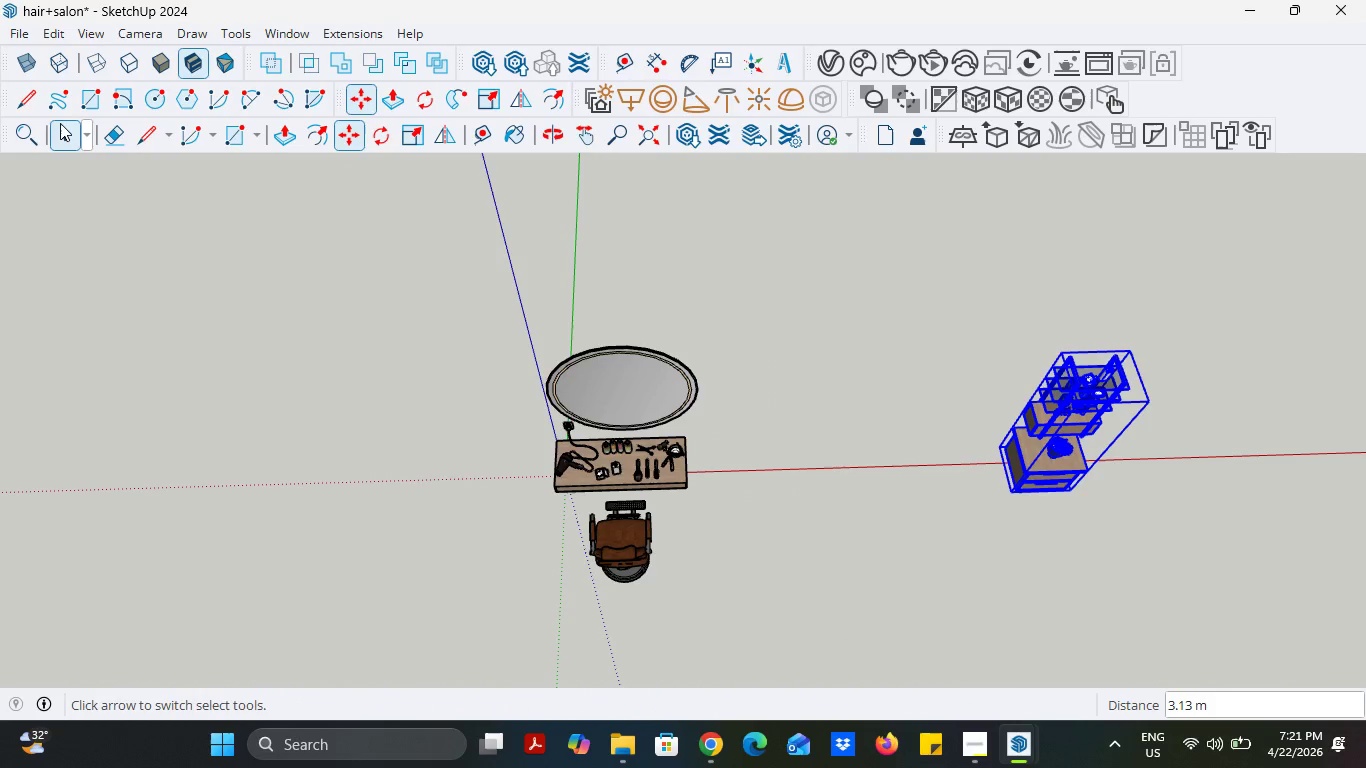 
left_click([67, 131])
 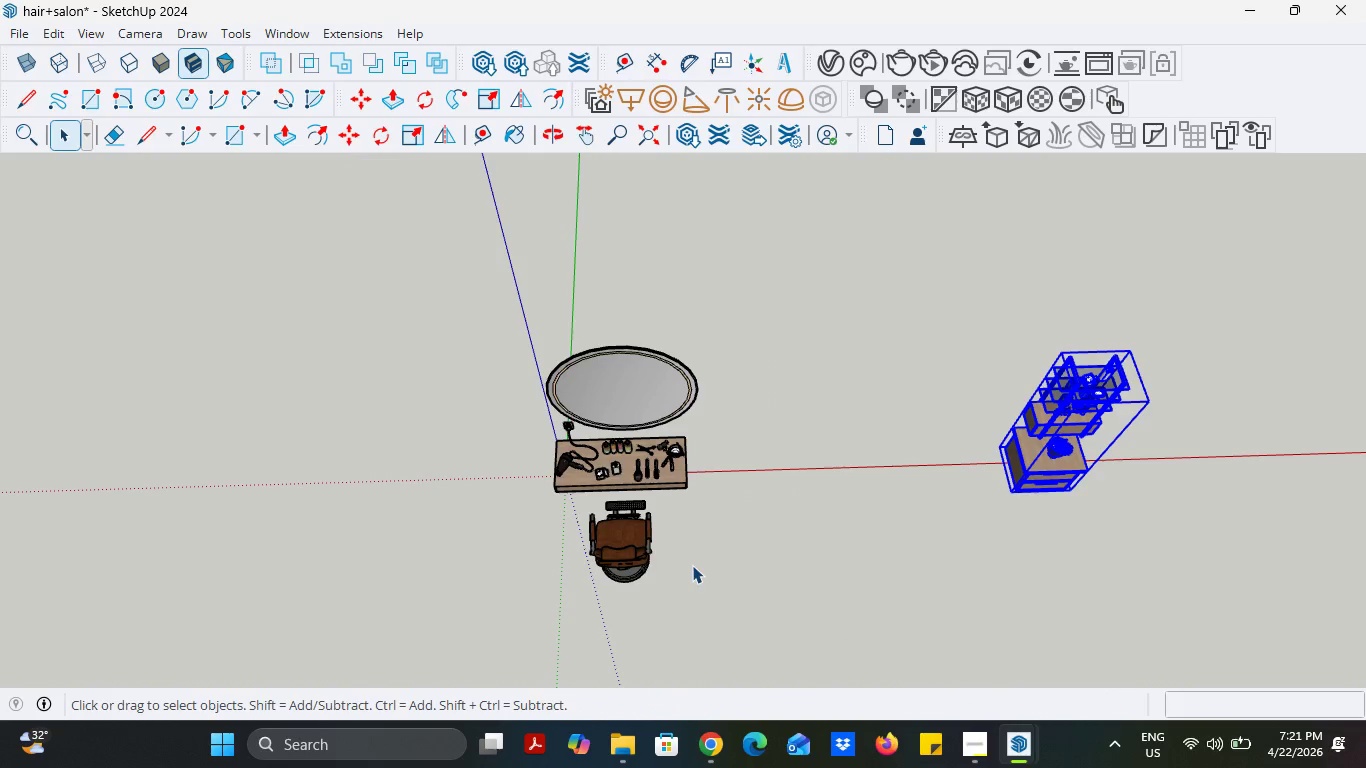 
left_click([645, 541])
 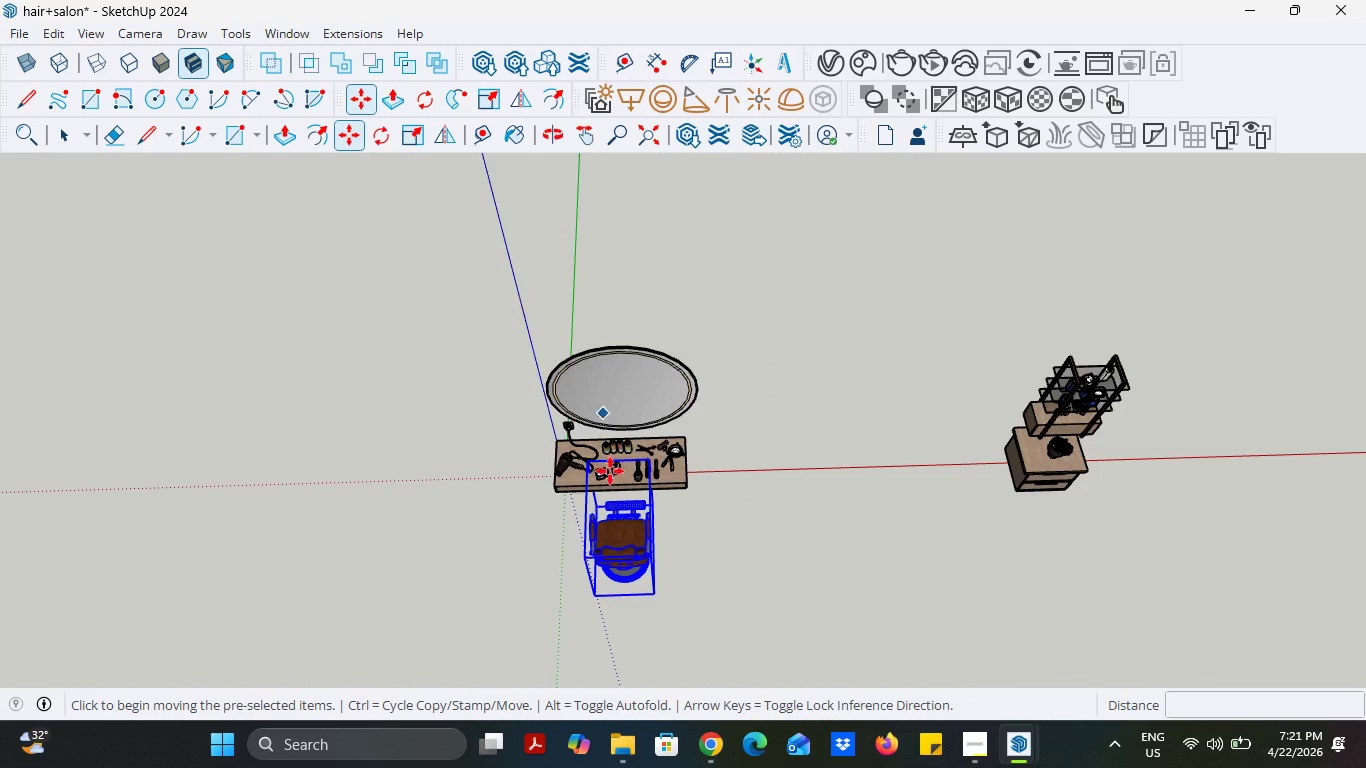 
left_click([616, 528])
 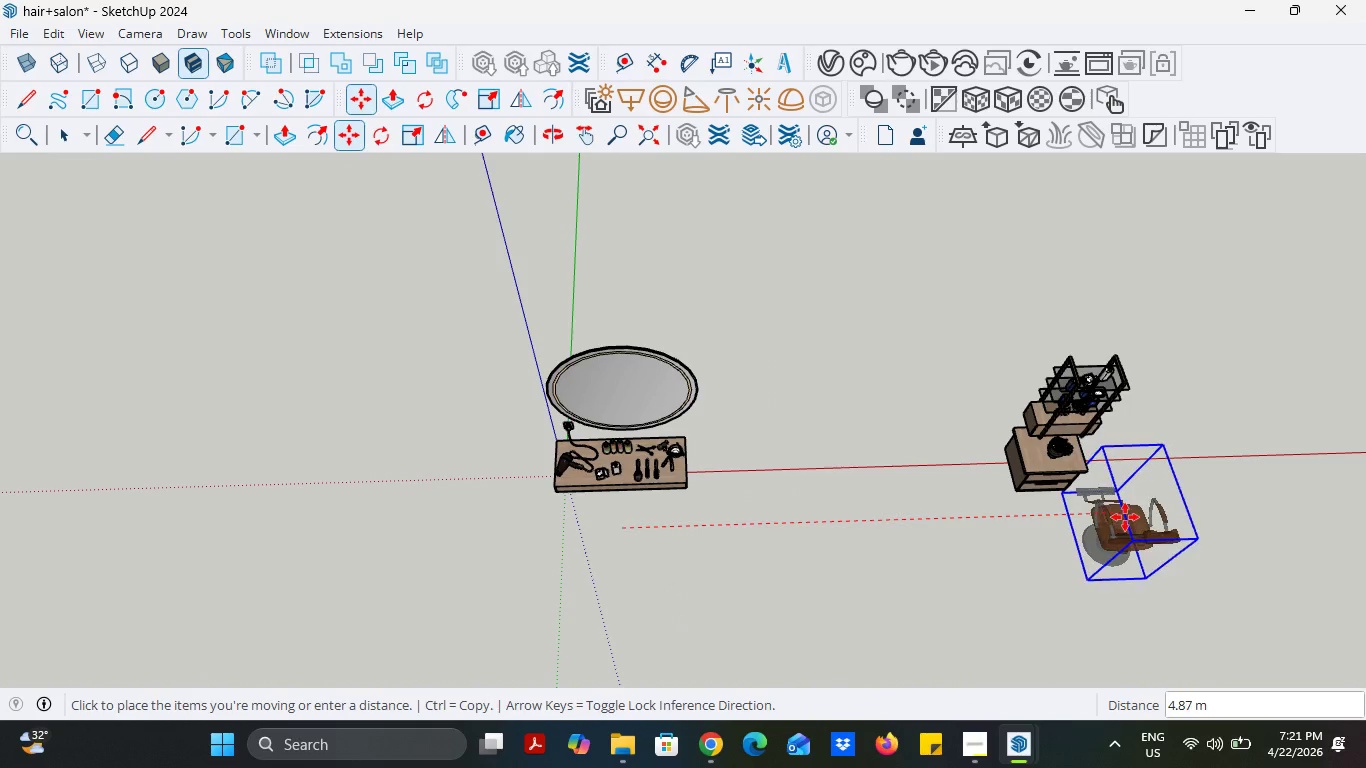 
left_click([1129, 516])
 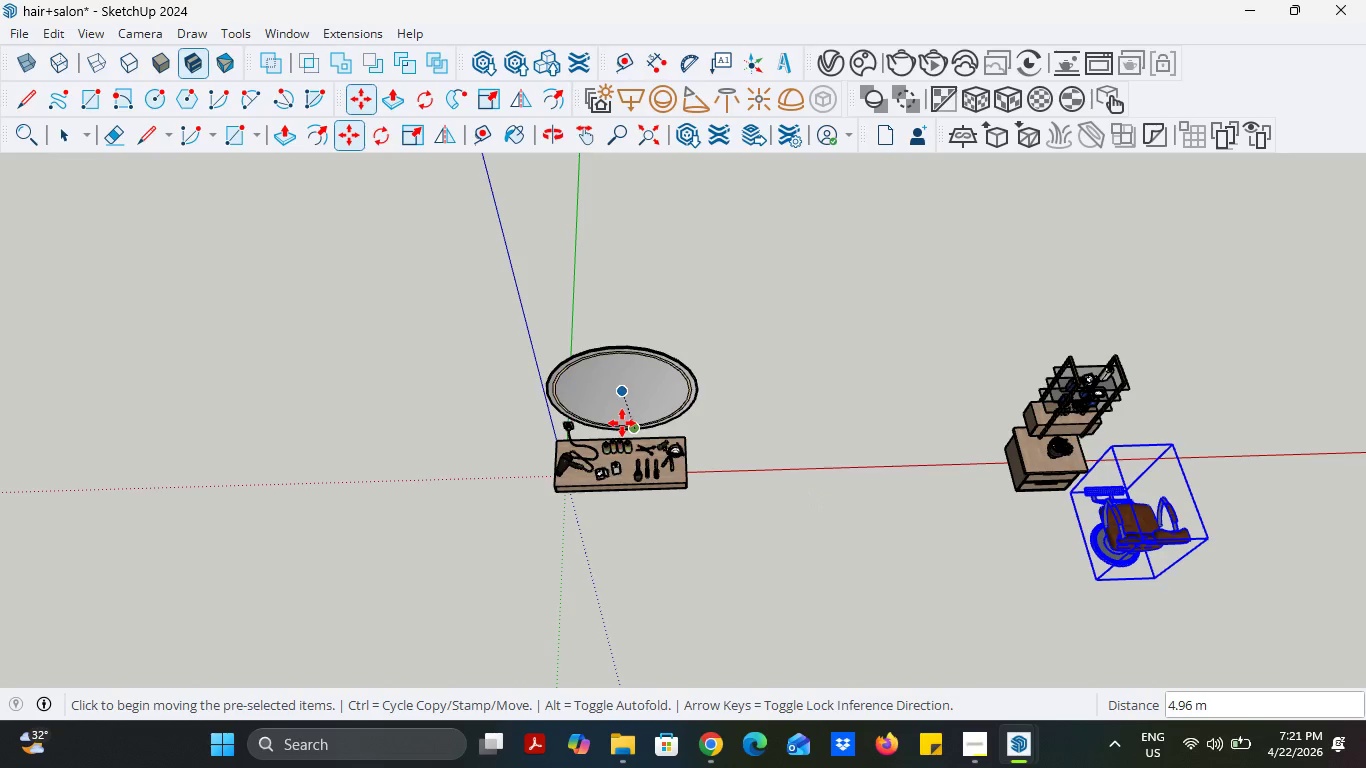 
scroll: coordinate [365, 310], scroll_direction: up, amount: 7.0
 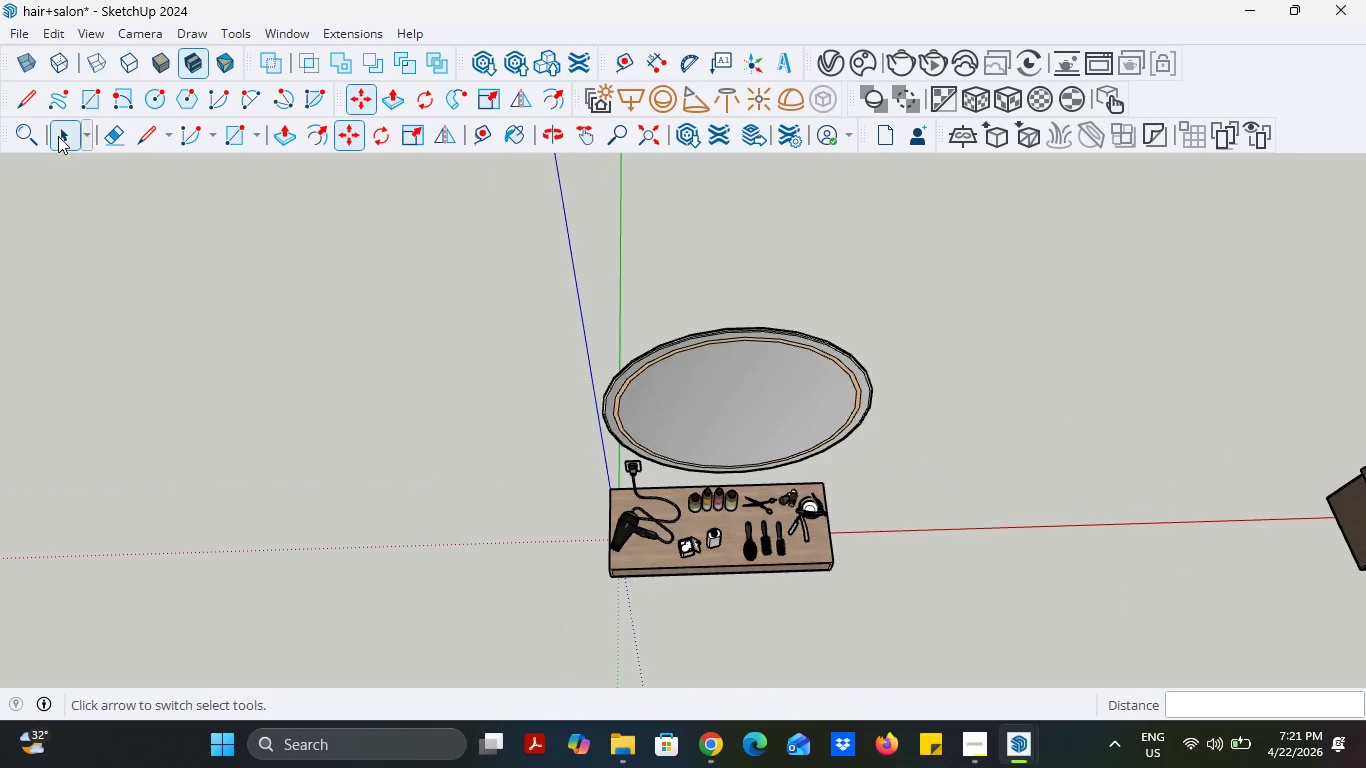 
left_click([58, 136])
 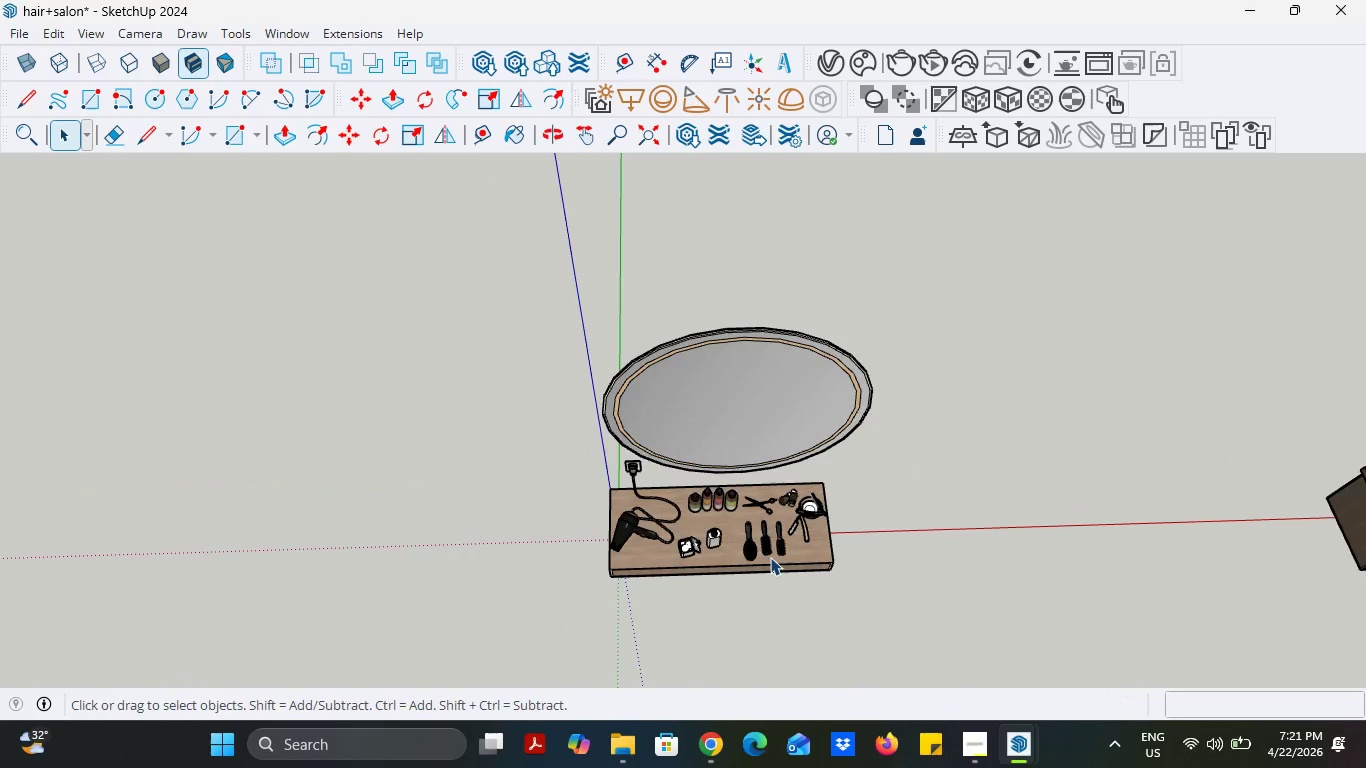 
scroll: coordinate [771, 554], scroll_direction: up, amount: 5.0
 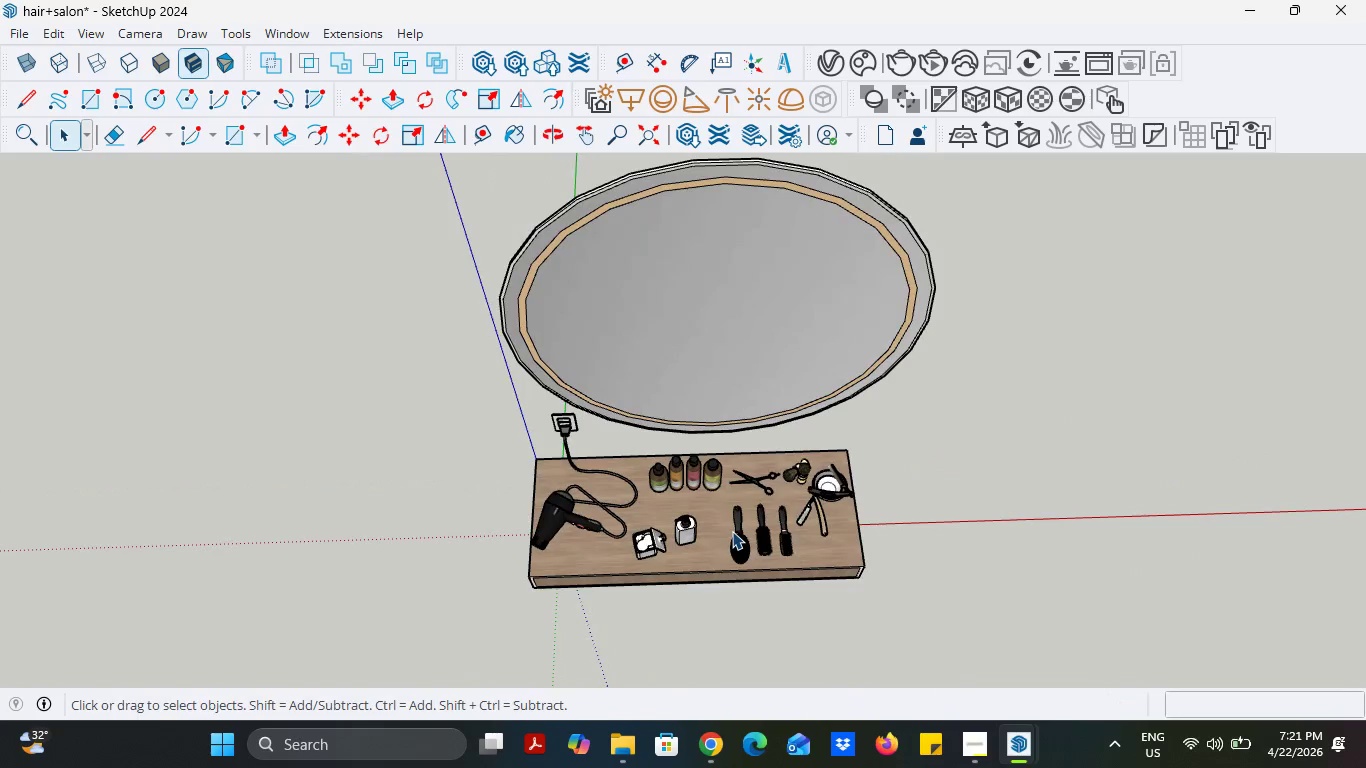 
left_click([732, 531])
 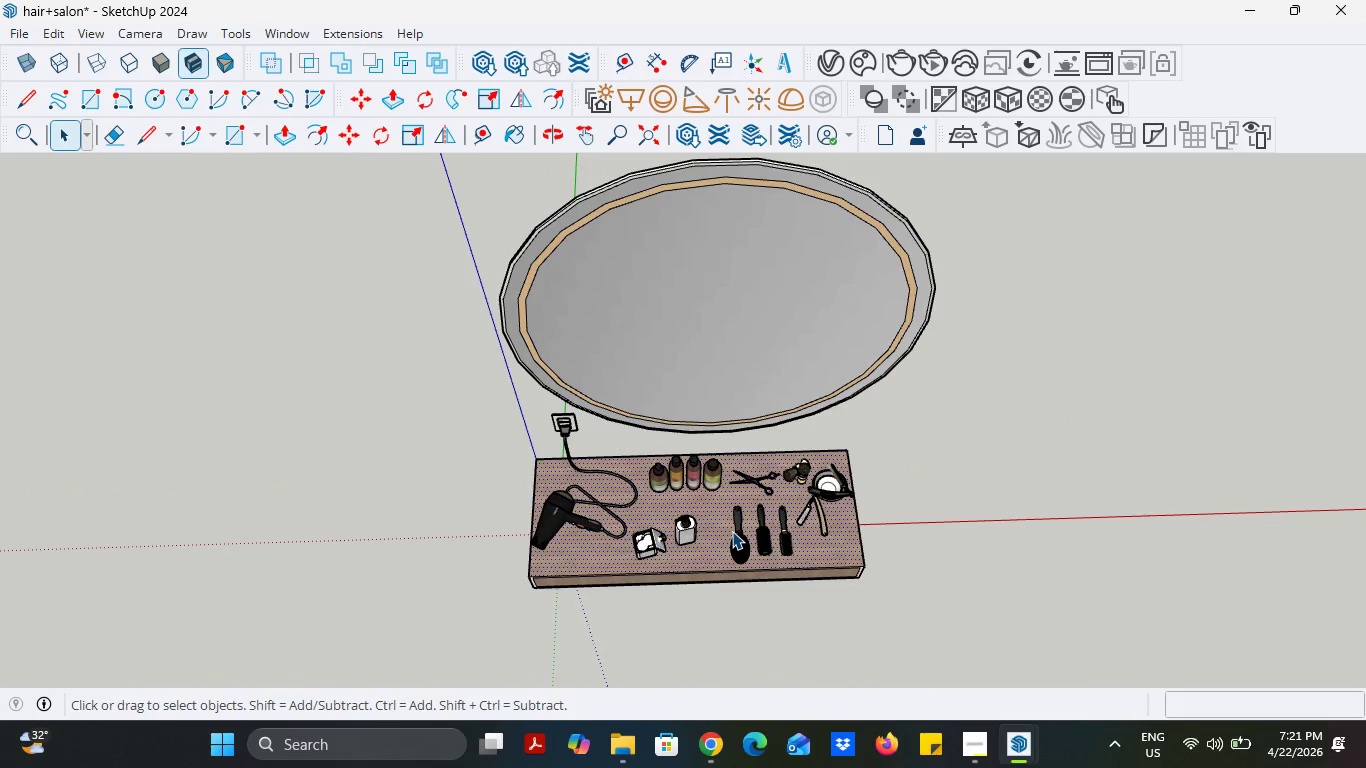 
left_click([927, 613])
 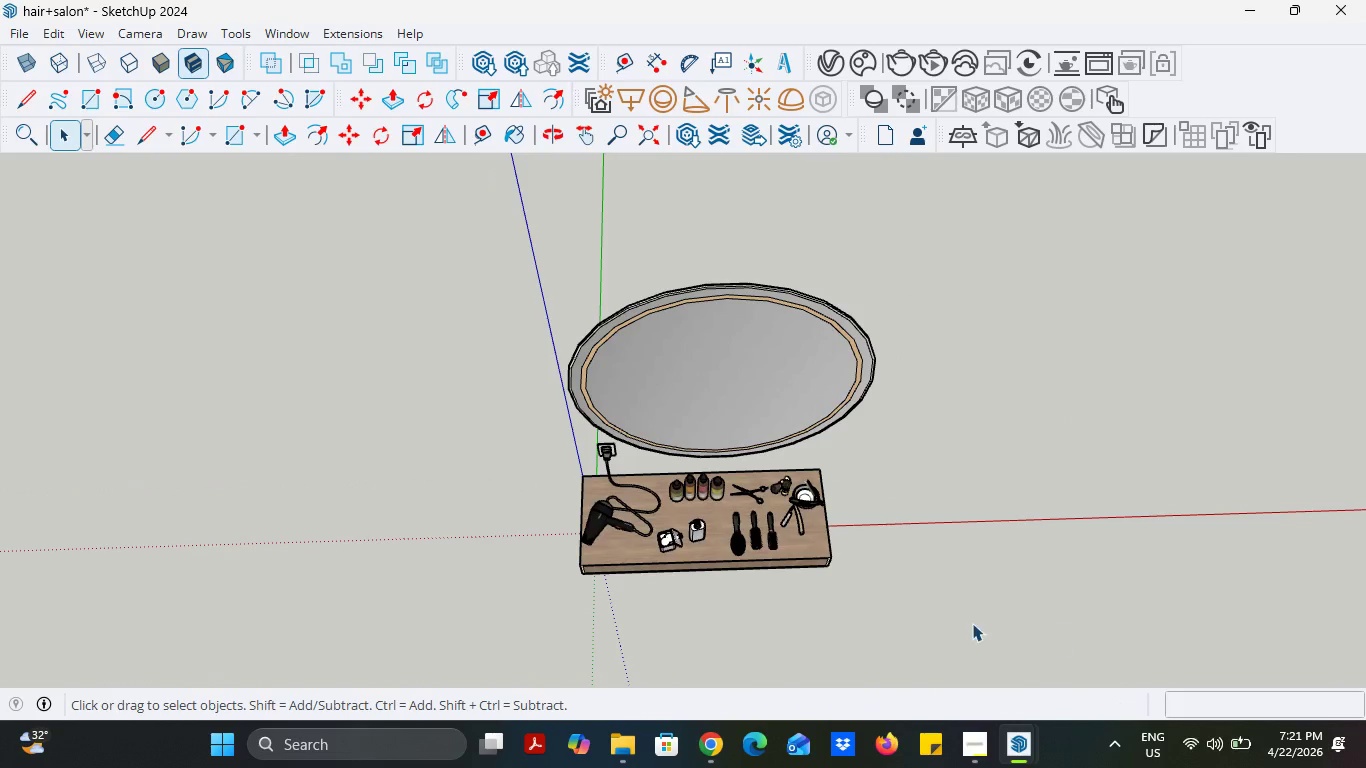 
scroll: coordinate [732, 531], scroll_direction: down, amount: 3.0
 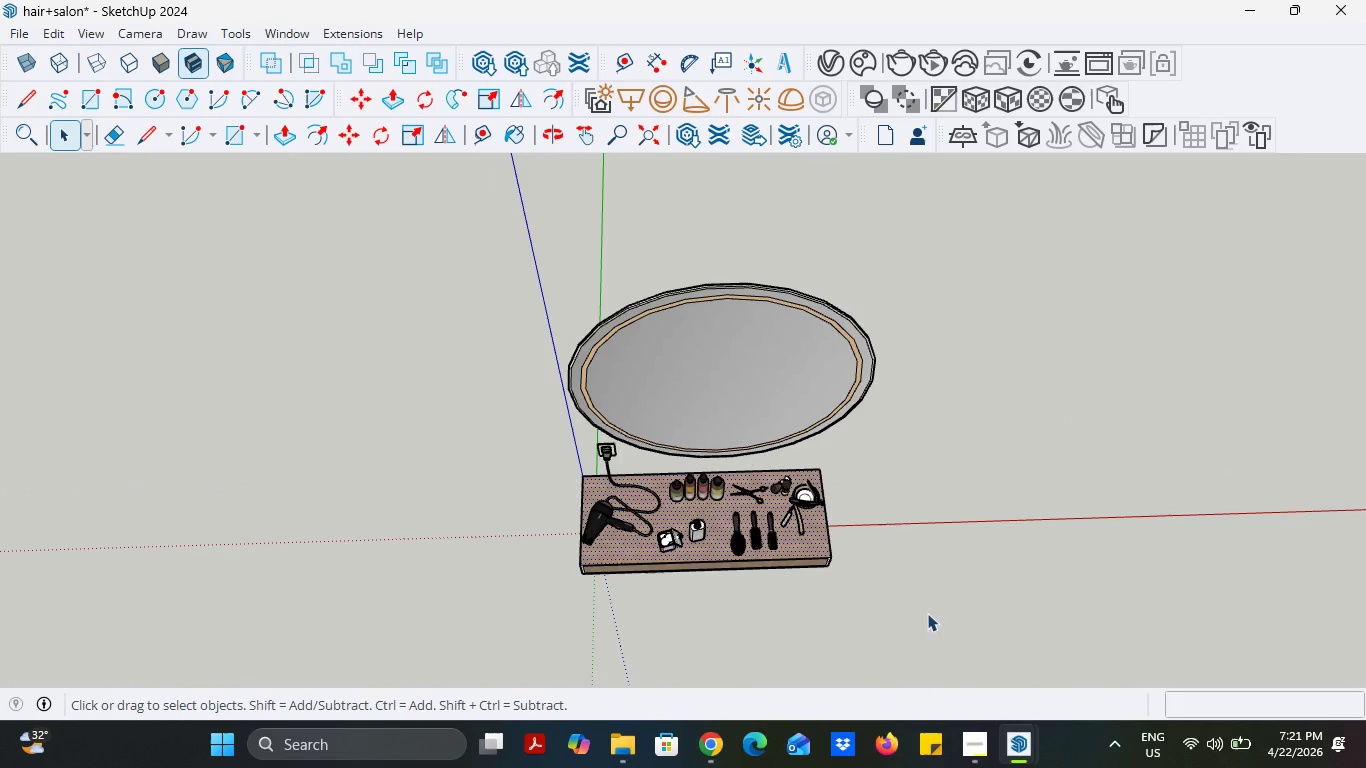 
left_click_drag(start_coordinate=[1062, 630], to_coordinate=[409, 248])
 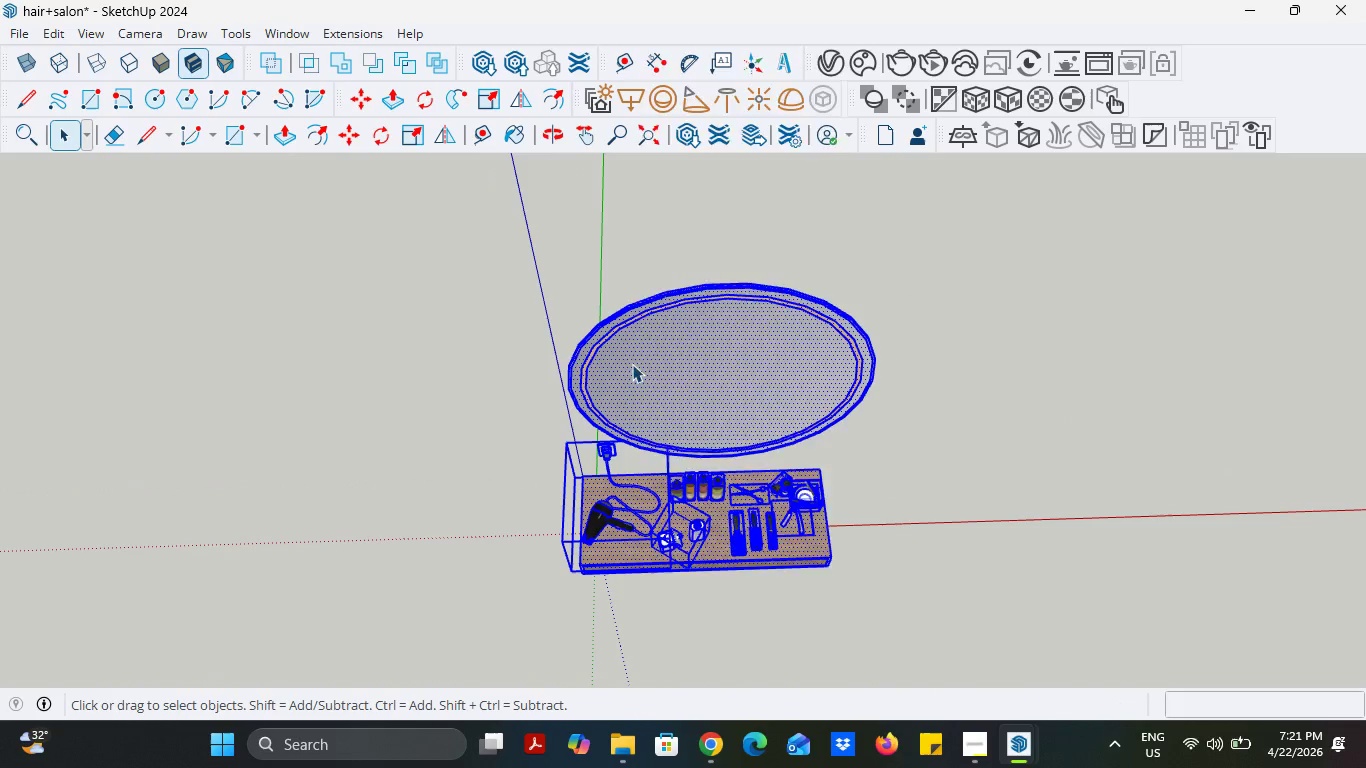 
right_click([632, 364])
 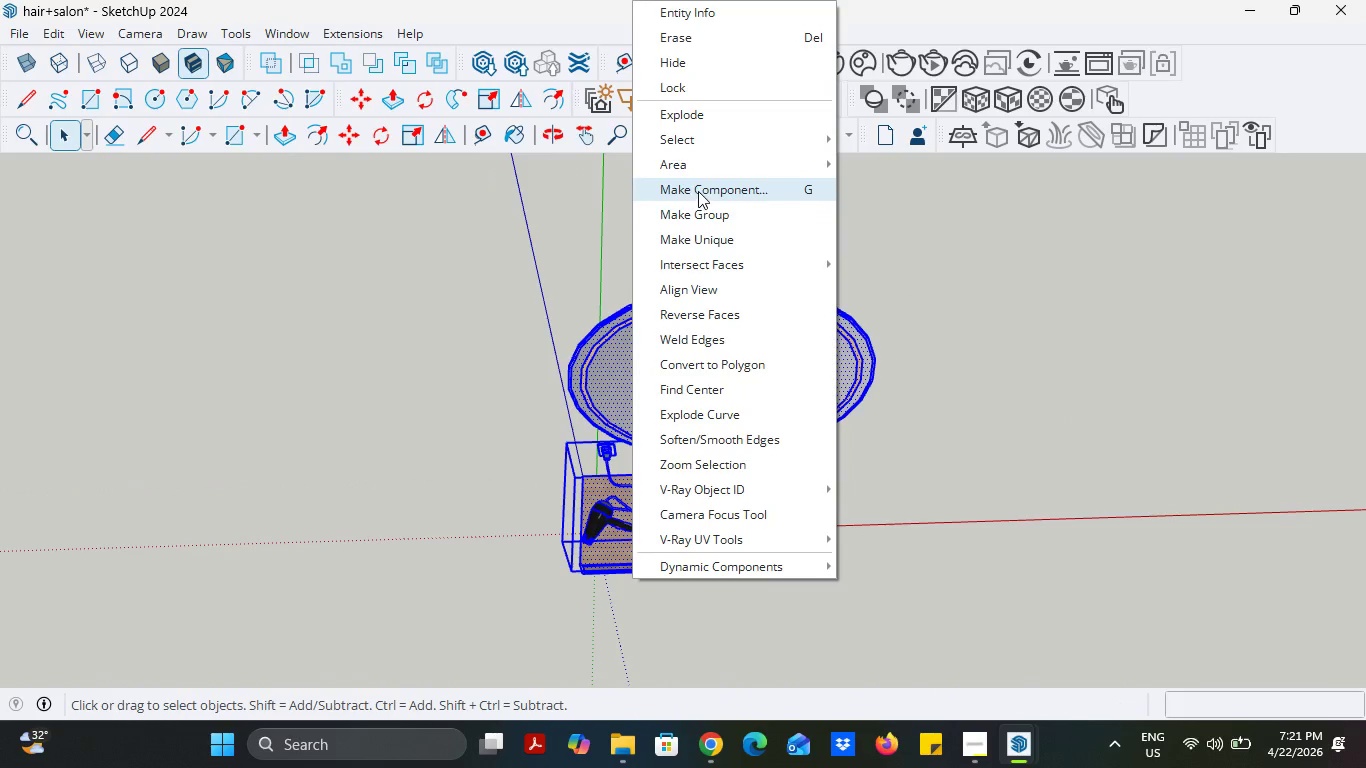 
left_click([698, 190])
 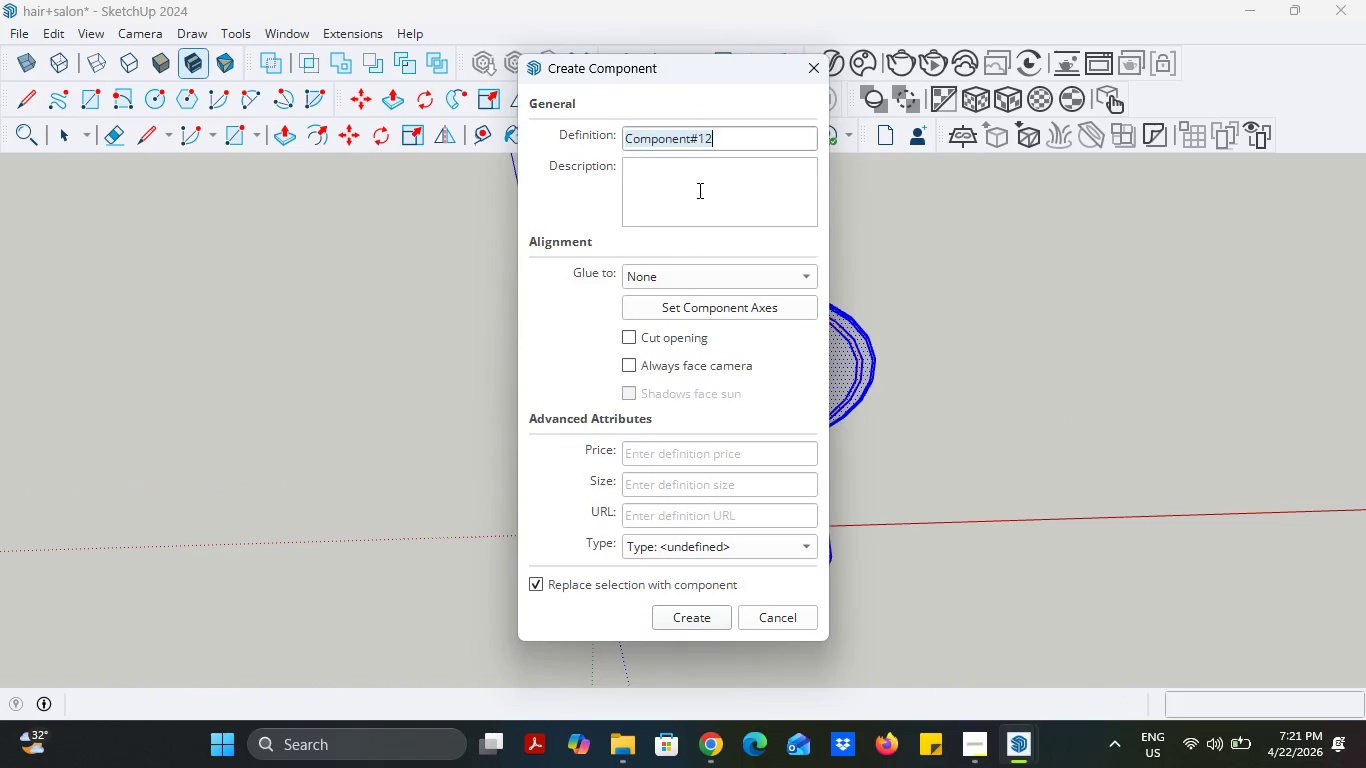 
type(Mirror)
 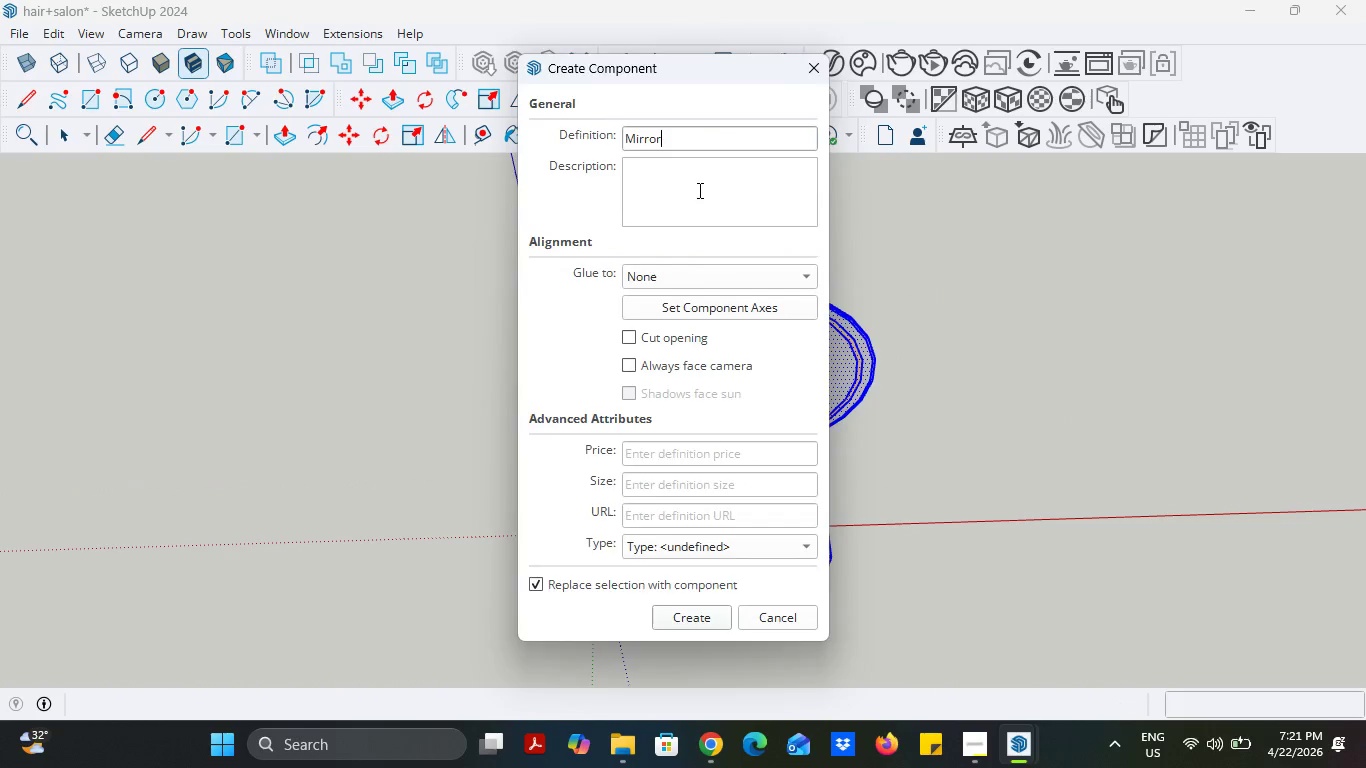 
key(Enter)
 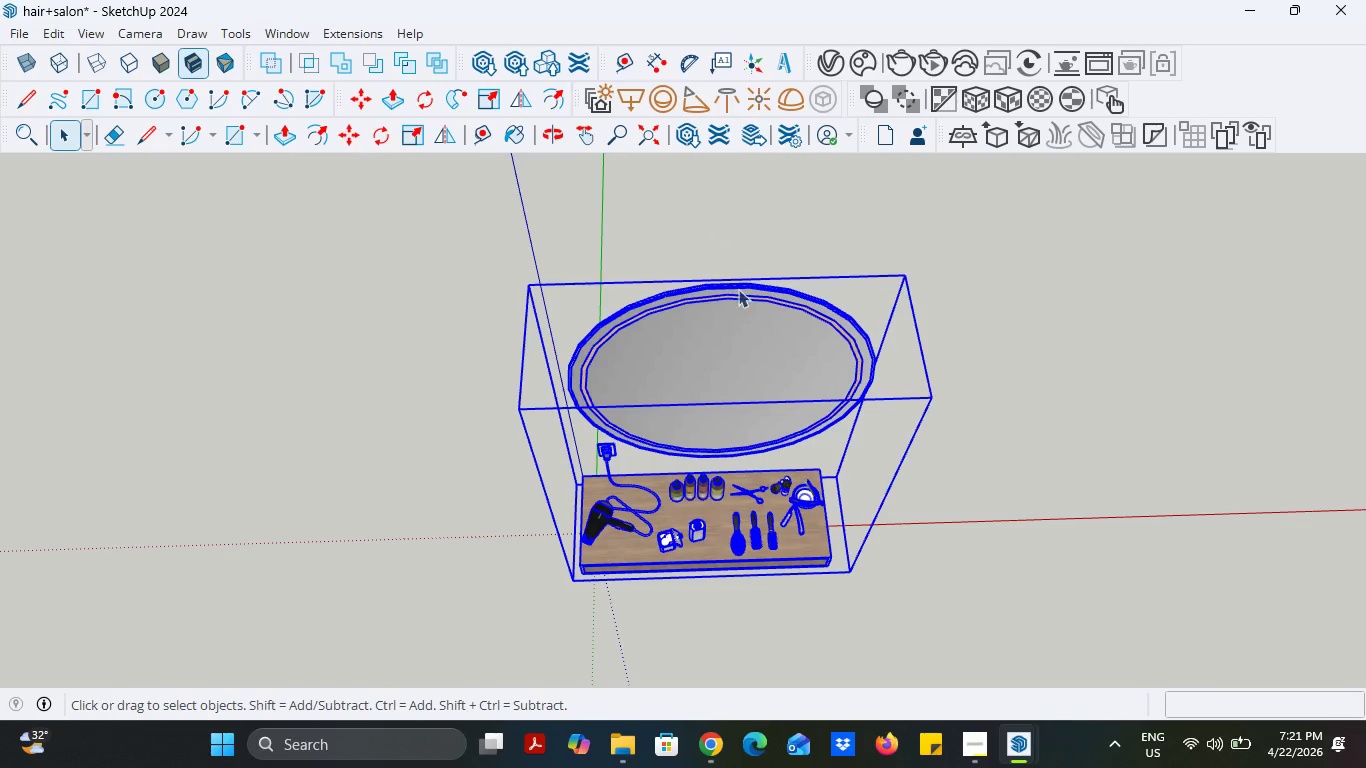 
scroll: coordinate [757, 300], scroll_direction: up, amount: 4.0
 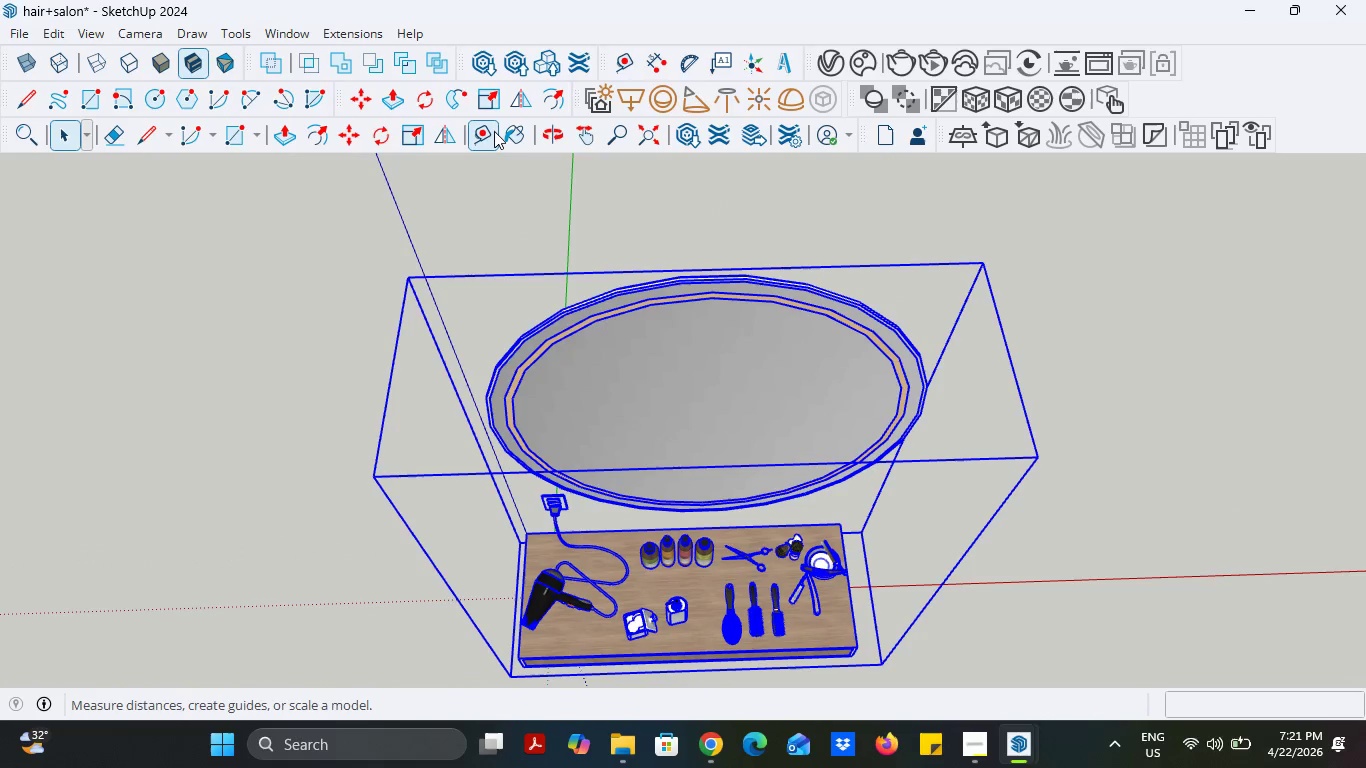 
left_click([507, 131])
 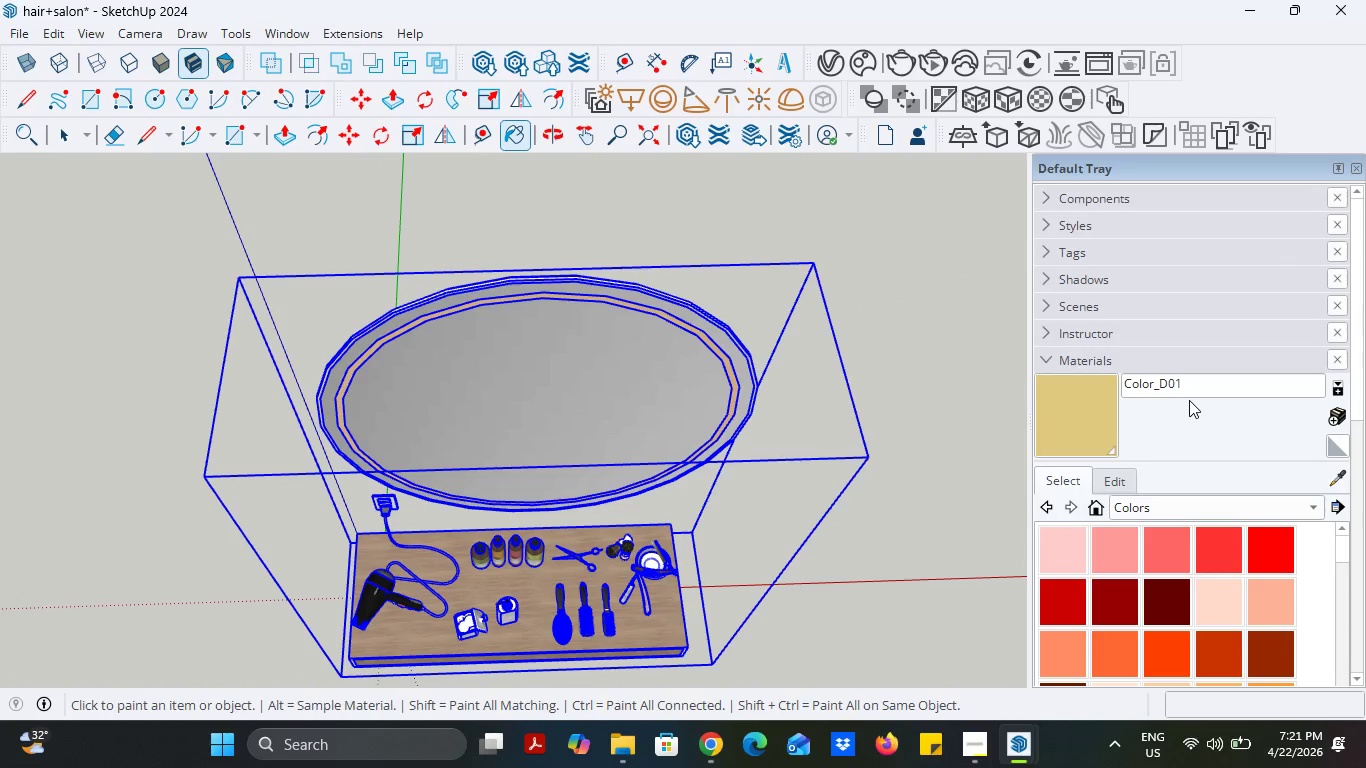 
wait(5.02)
 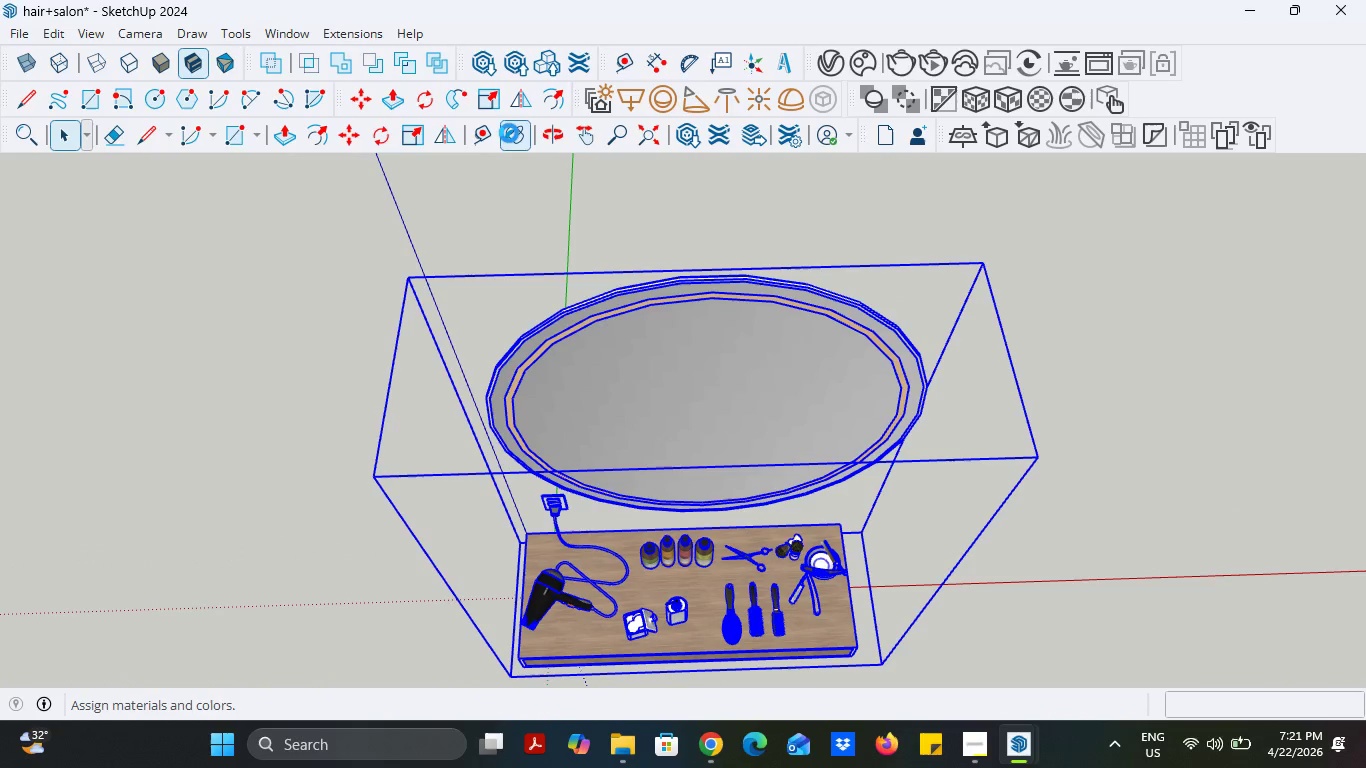 
double_click([1157, 503])
 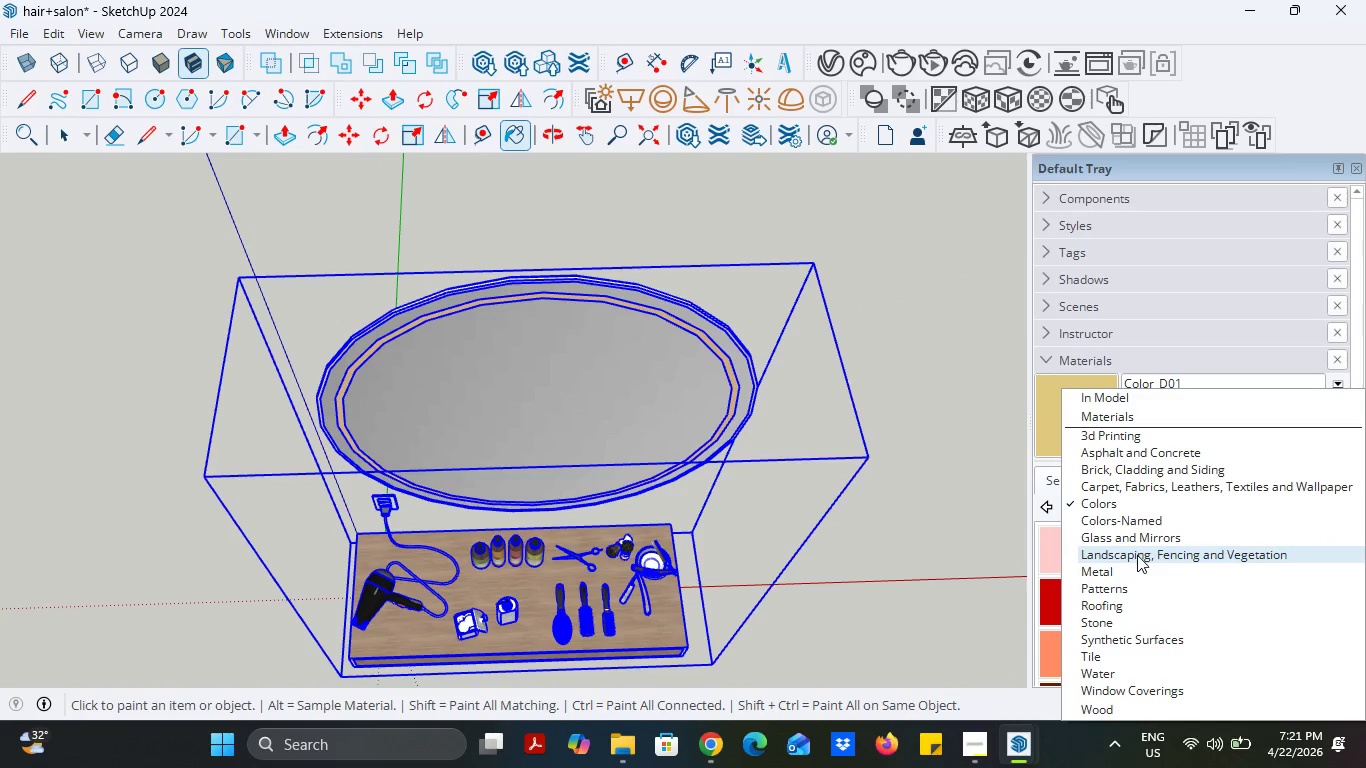 
left_click([1142, 543])
 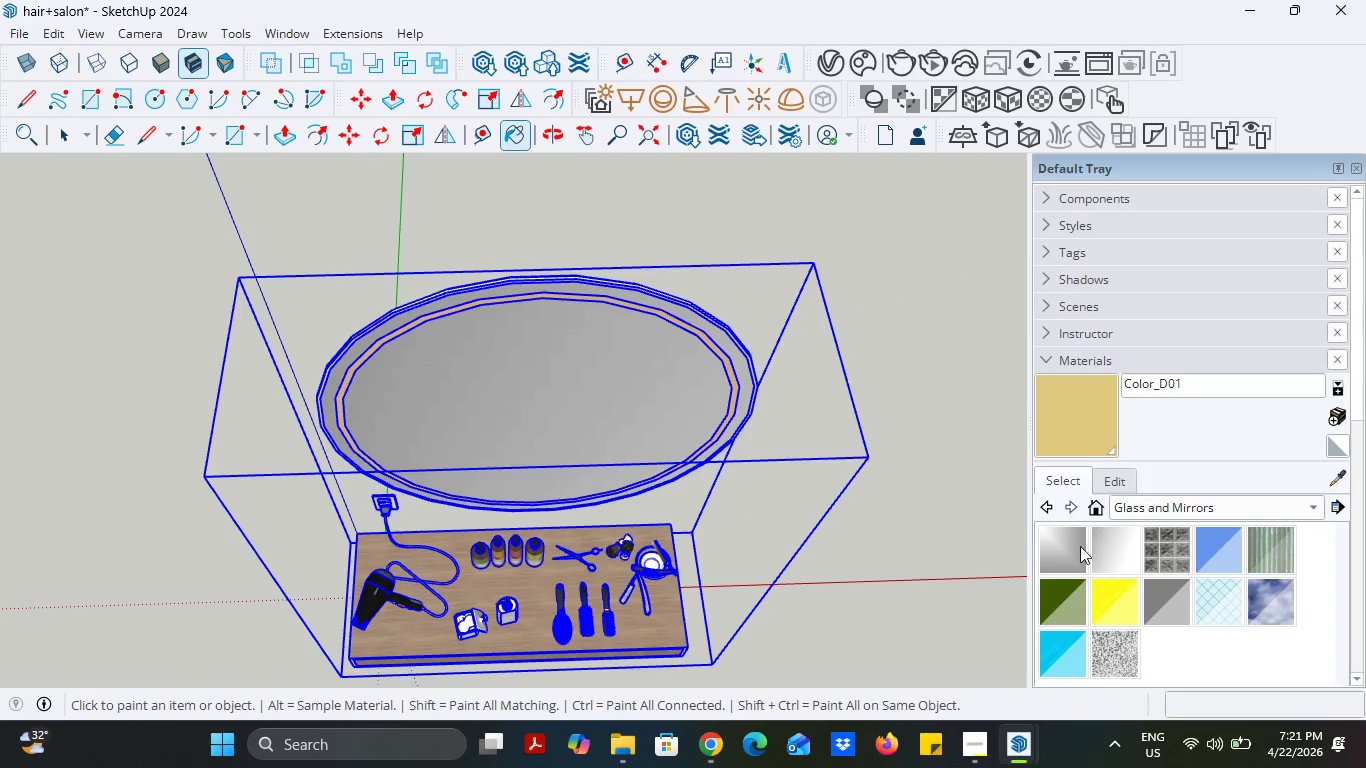 
left_click([1112, 547])
 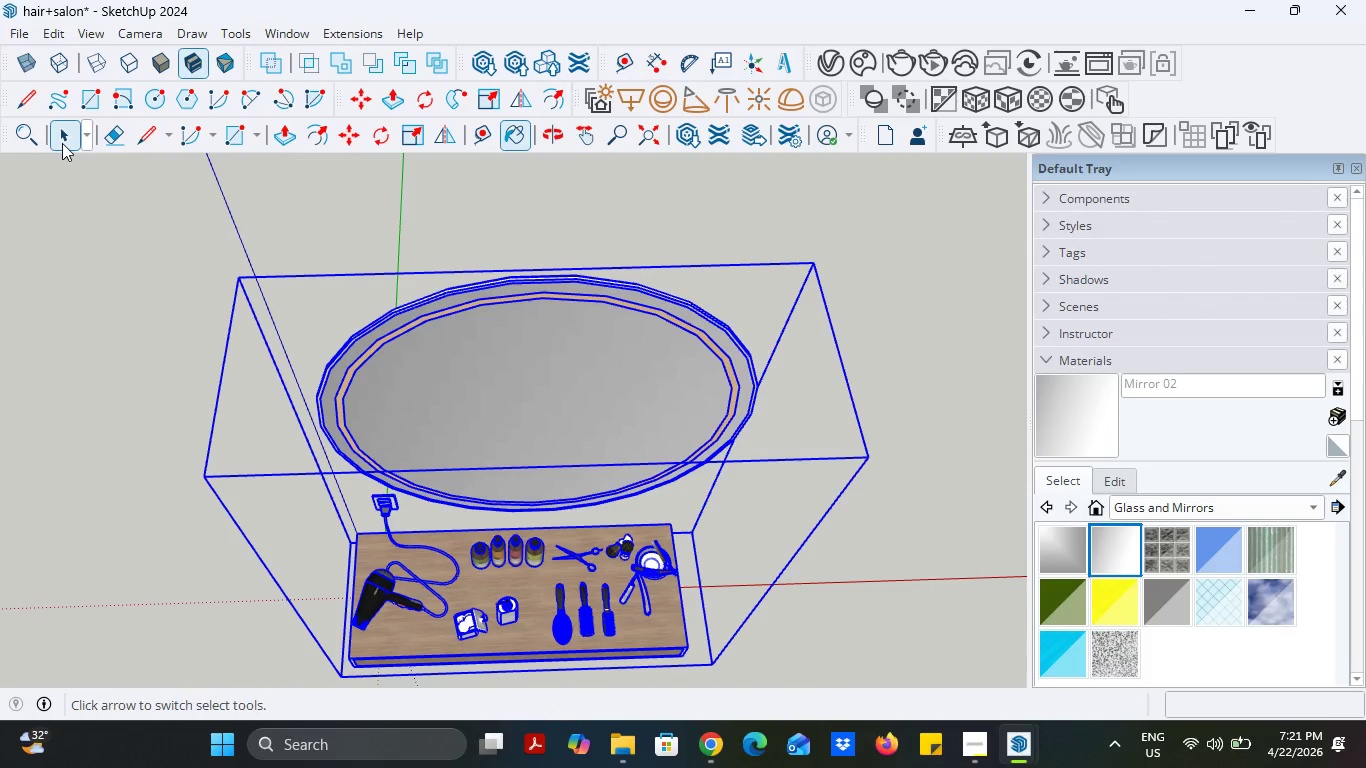 
double_click([583, 450])
 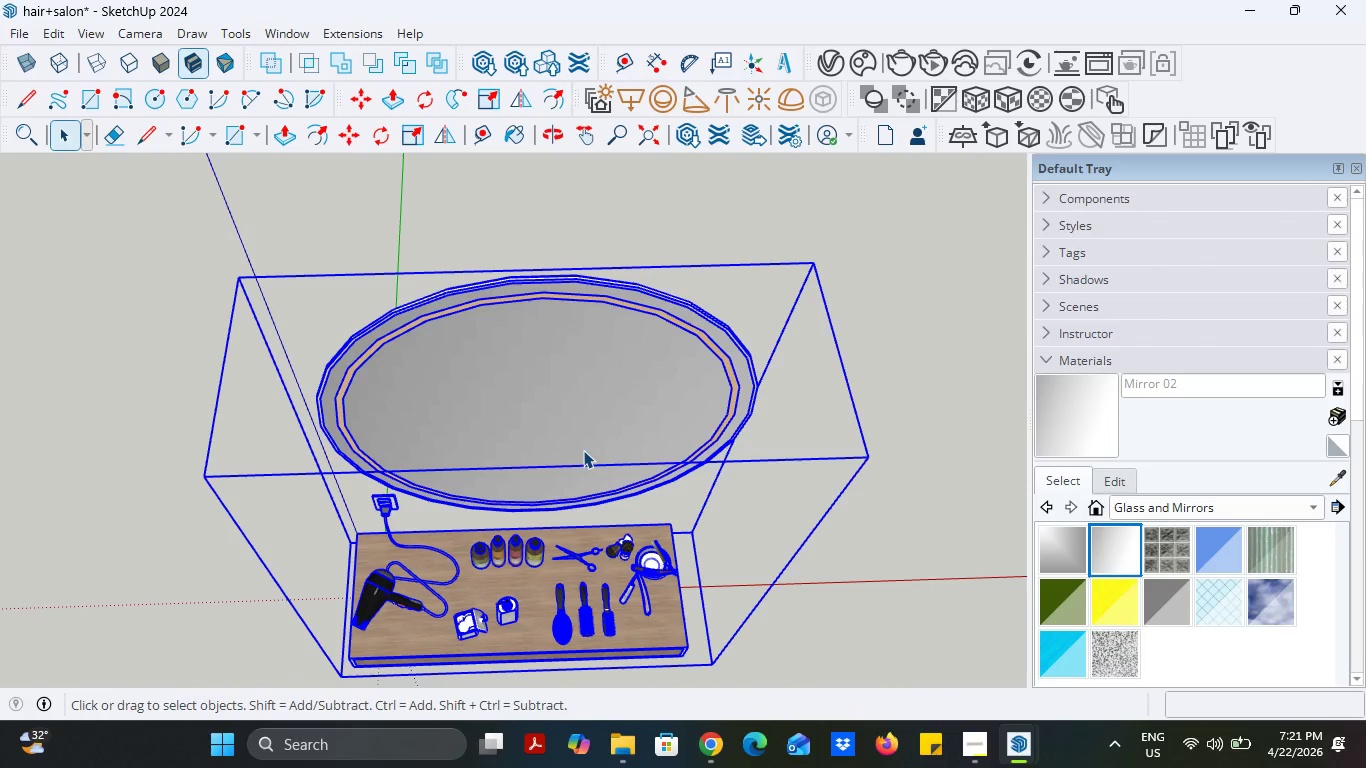 
triple_click([583, 450])
 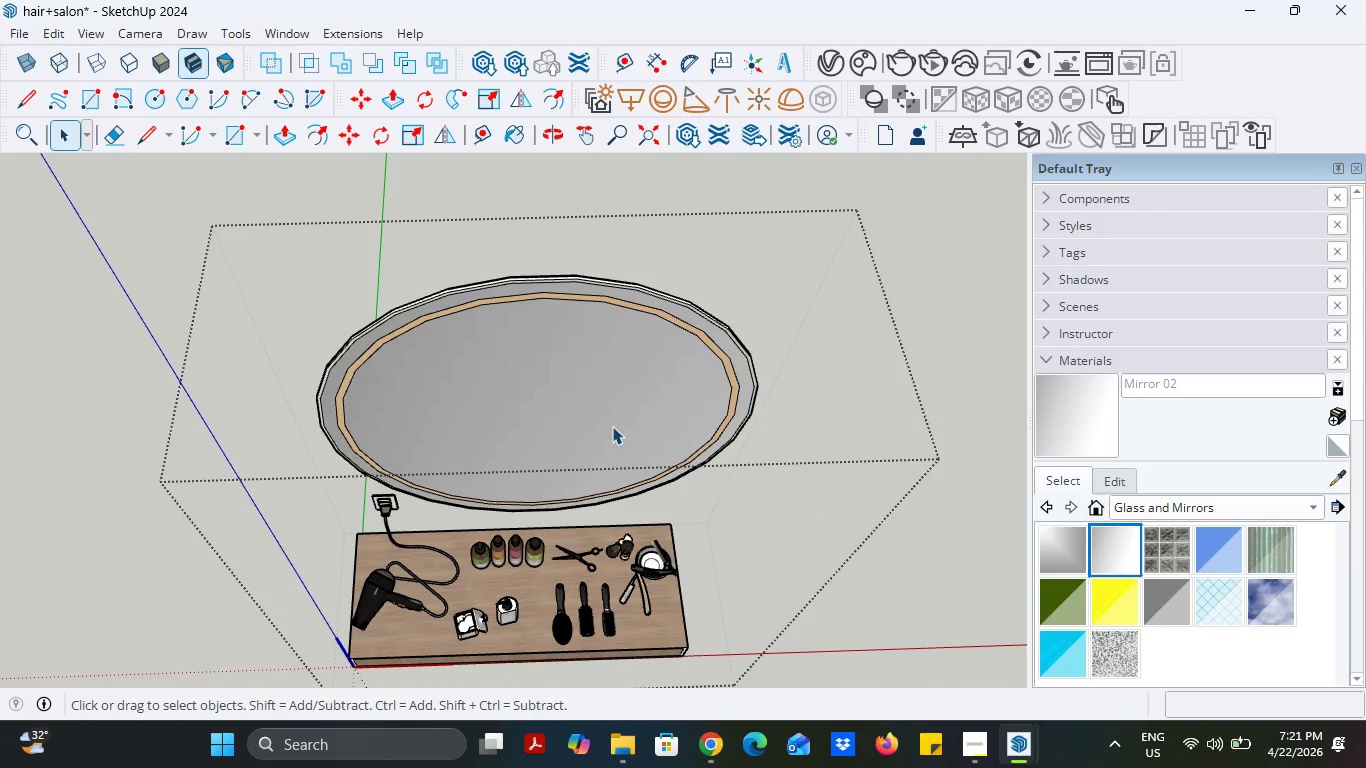 
left_click([612, 426])
 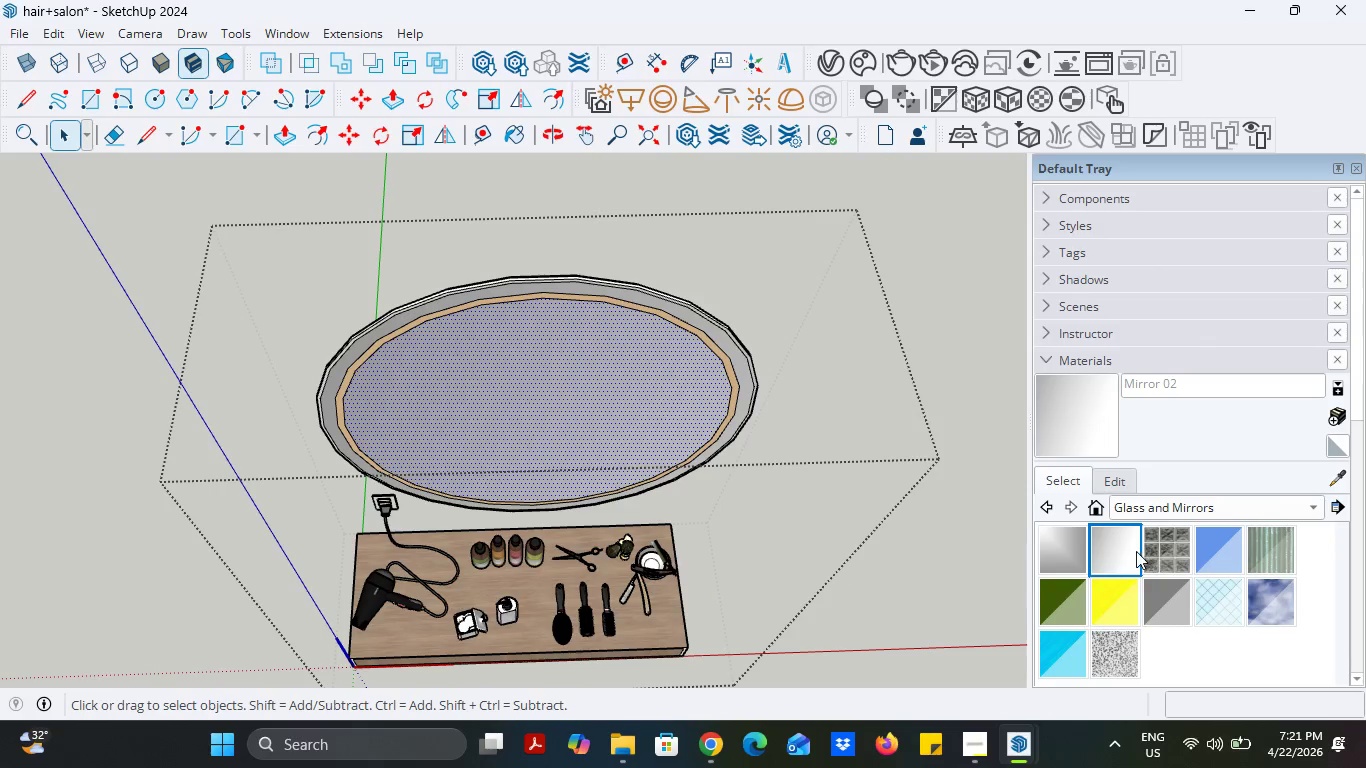 
left_click([1124, 550])
 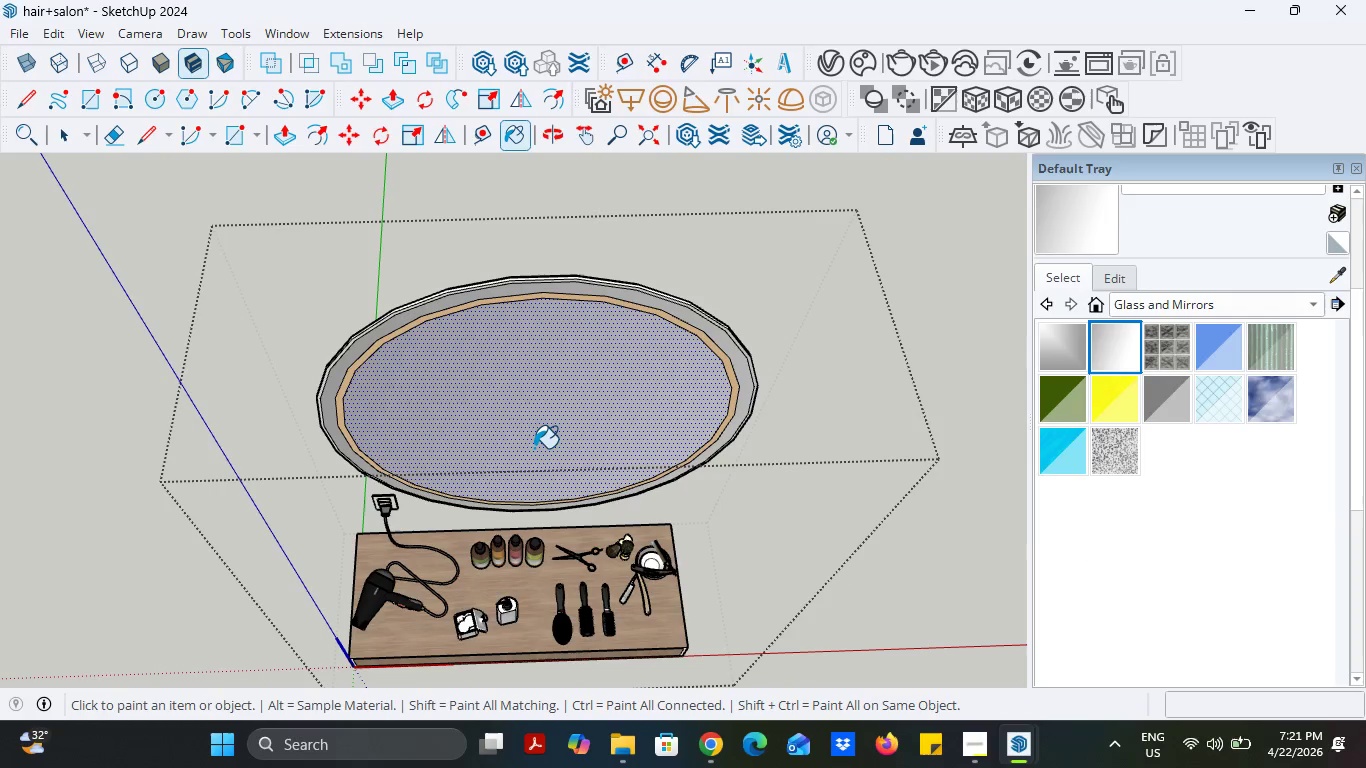 
left_click([525, 437])
 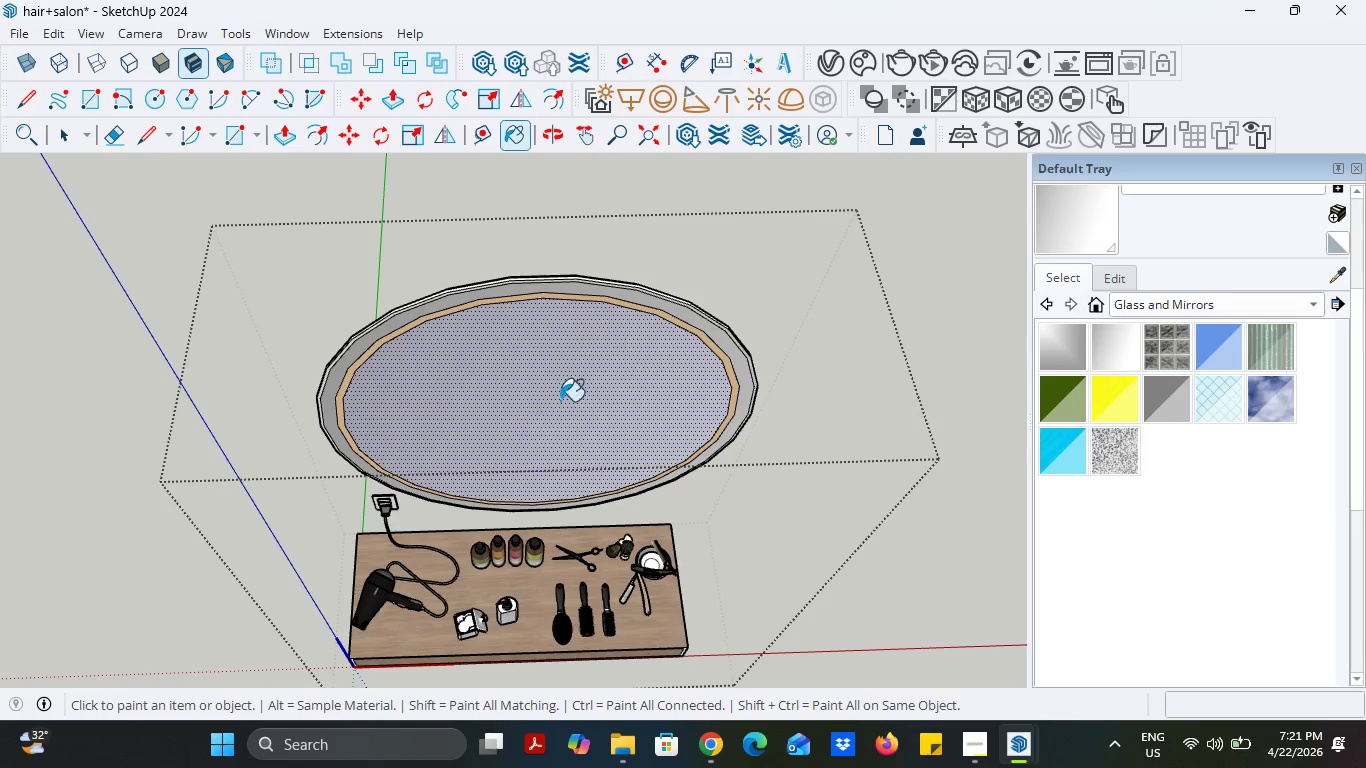 
scroll: coordinate [564, 371], scroll_direction: up, amount: 9.0
 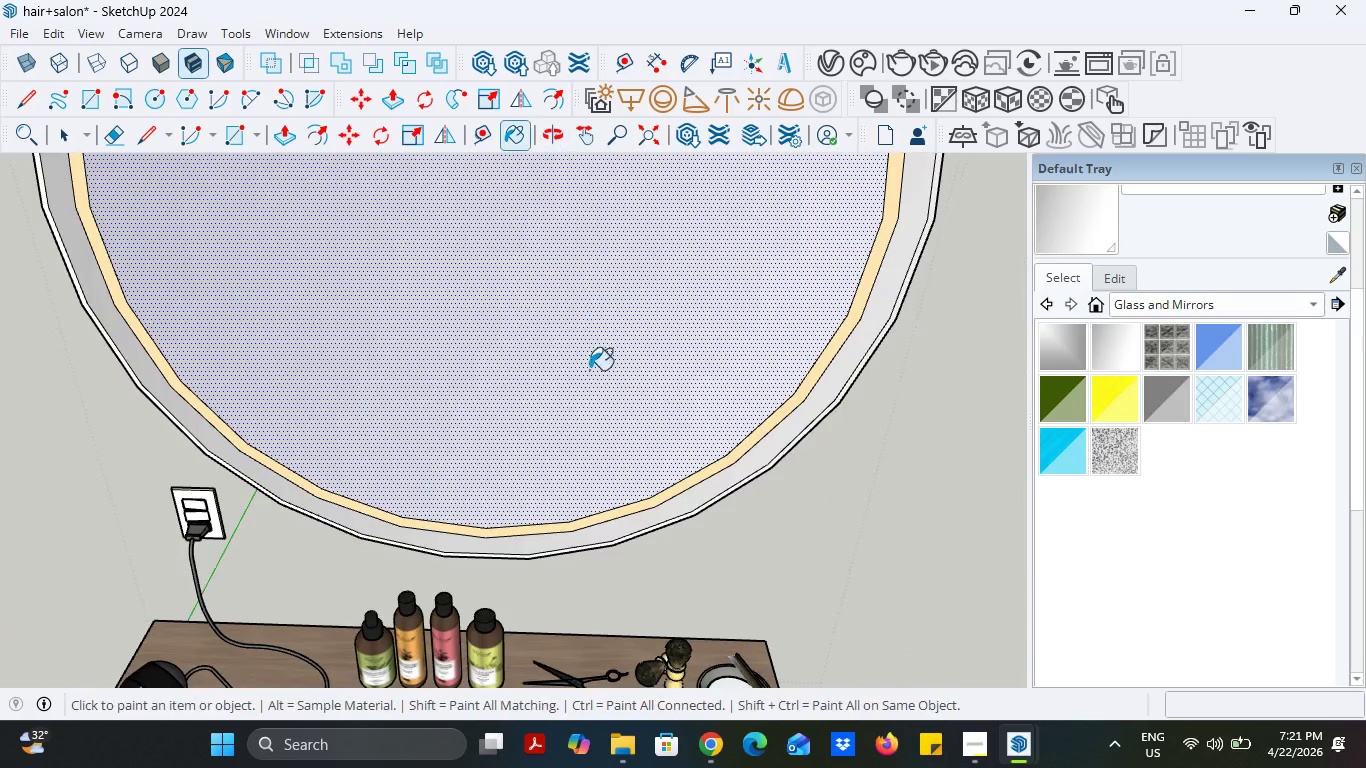 
scroll: coordinate [660, 547], scroll_direction: down, amount: 6.0
 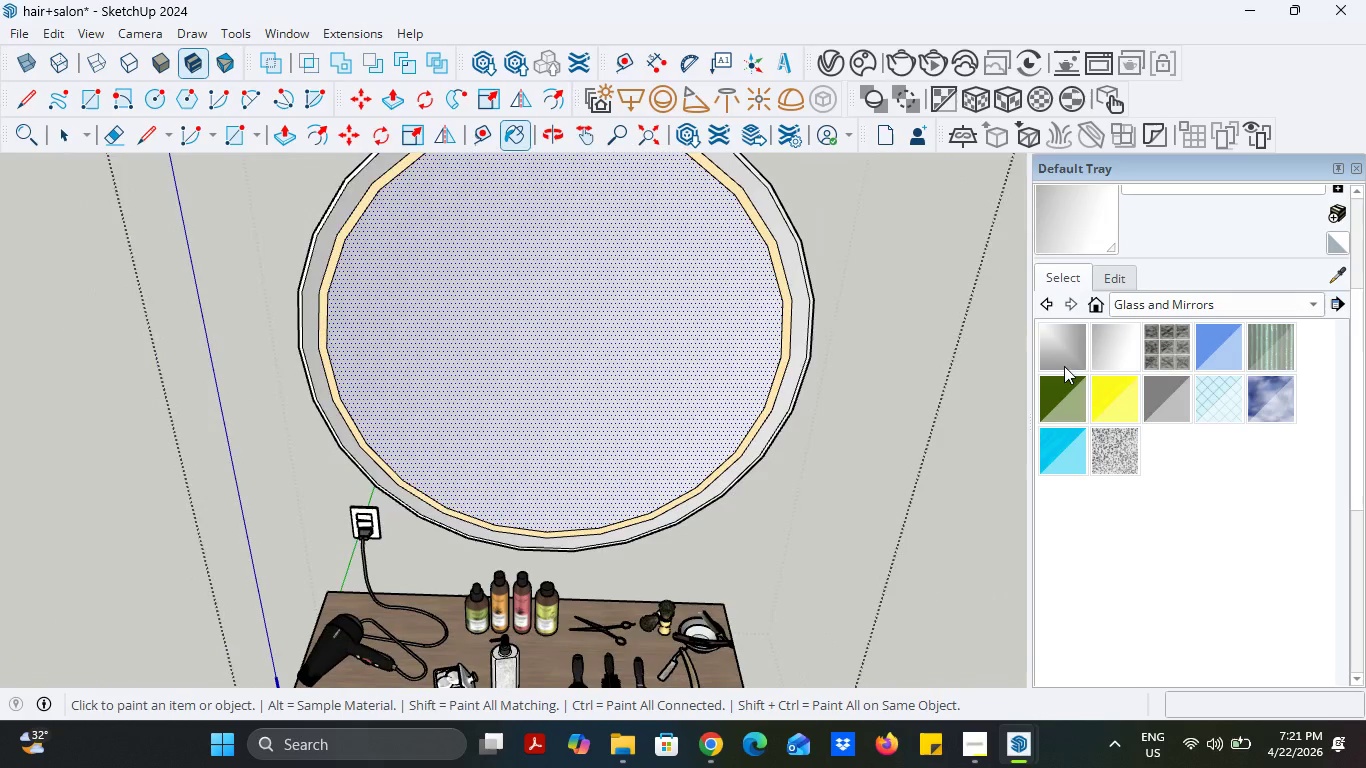 
left_click([1064, 359])
 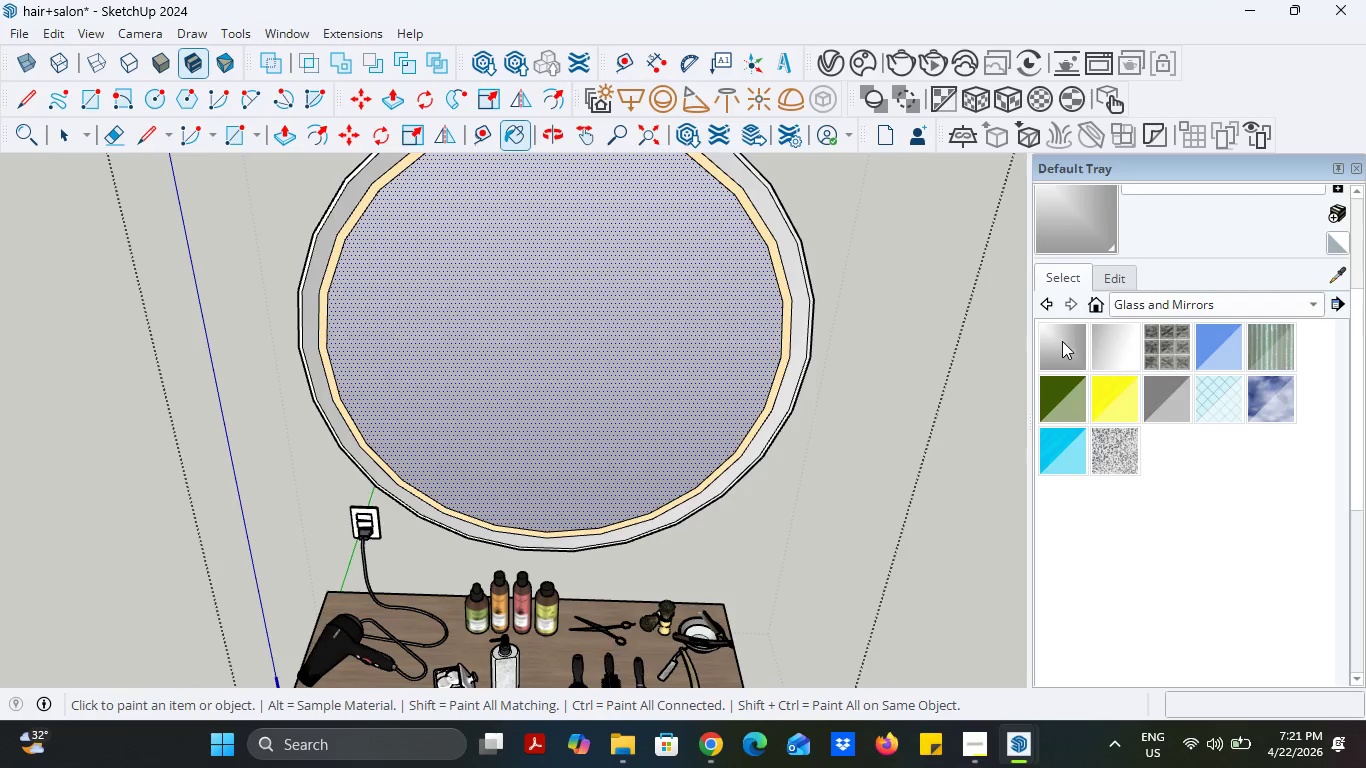 
left_click([1112, 344])
 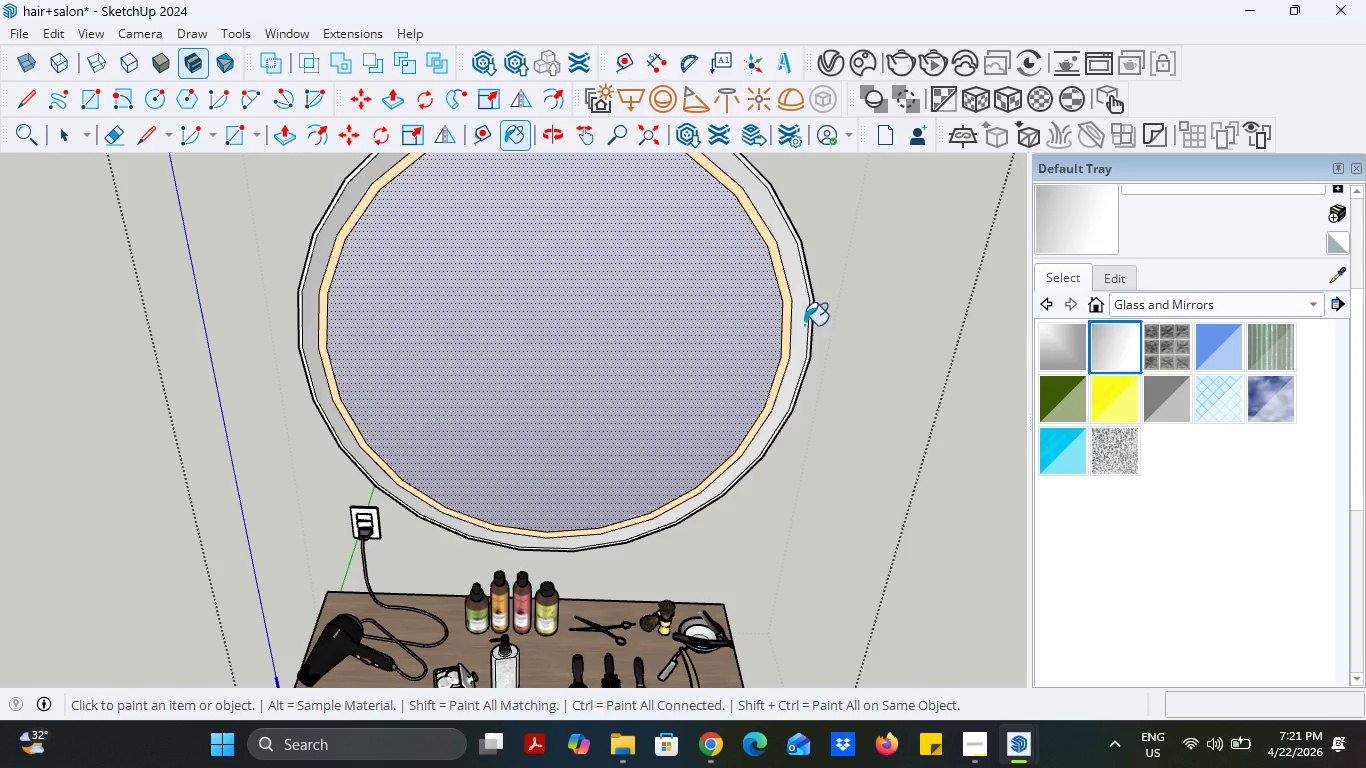 
left_click([673, 317])
 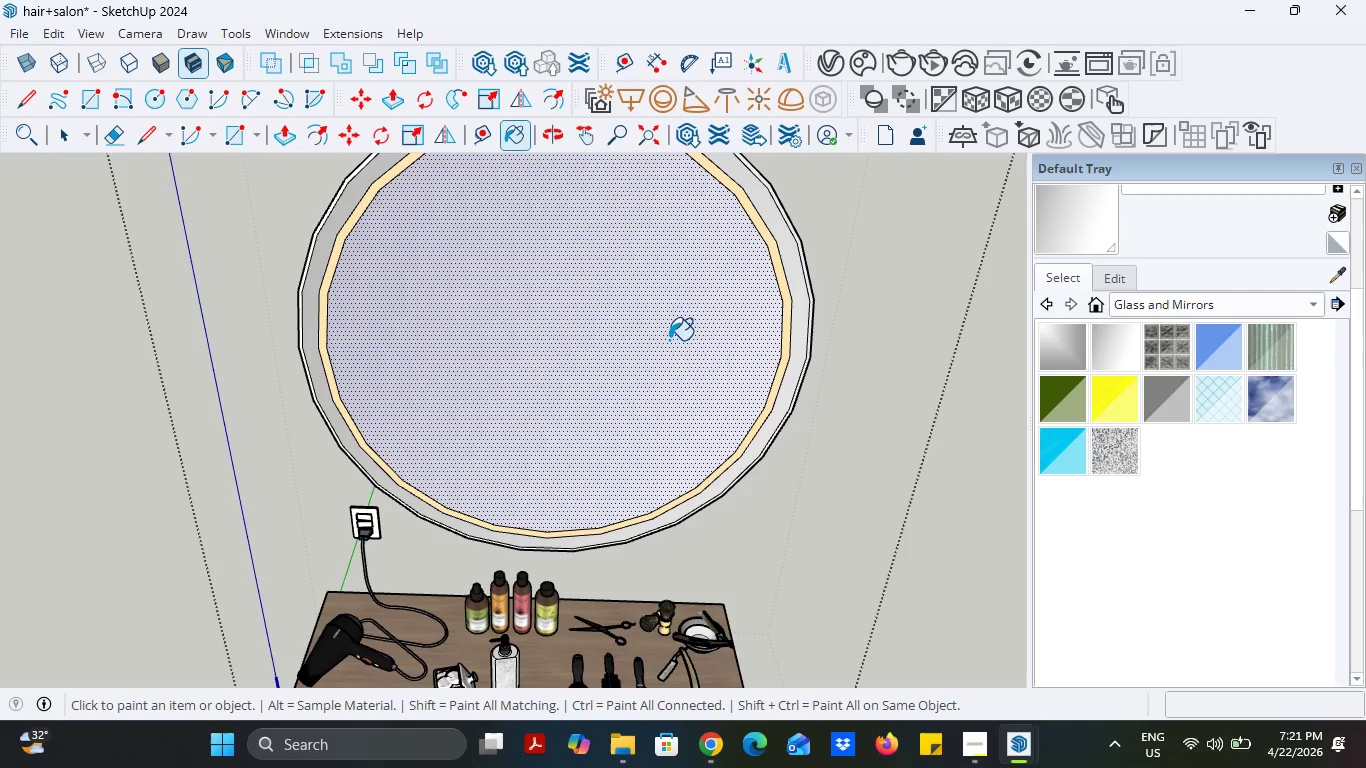 
scroll: coordinate [709, 271], scroll_direction: up, amount: 3.0
 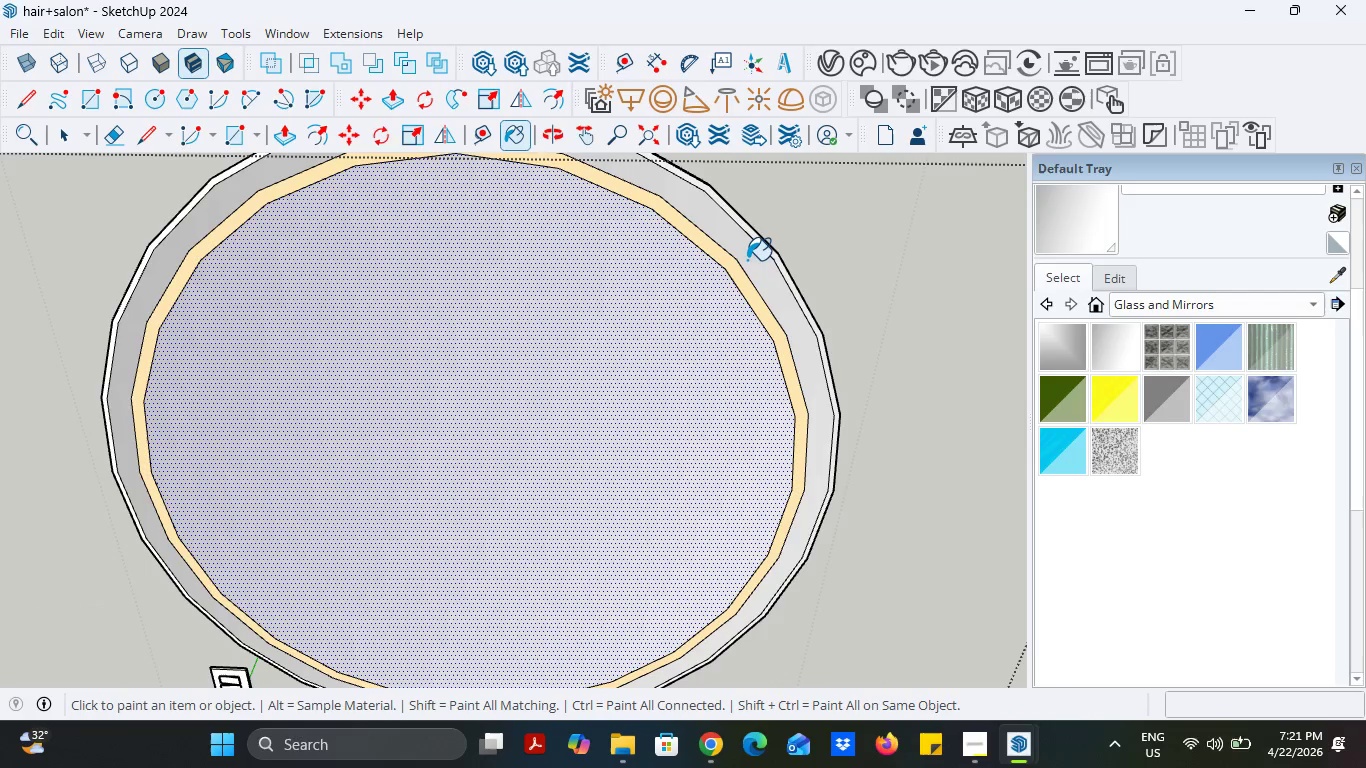 
left_click([749, 259])
 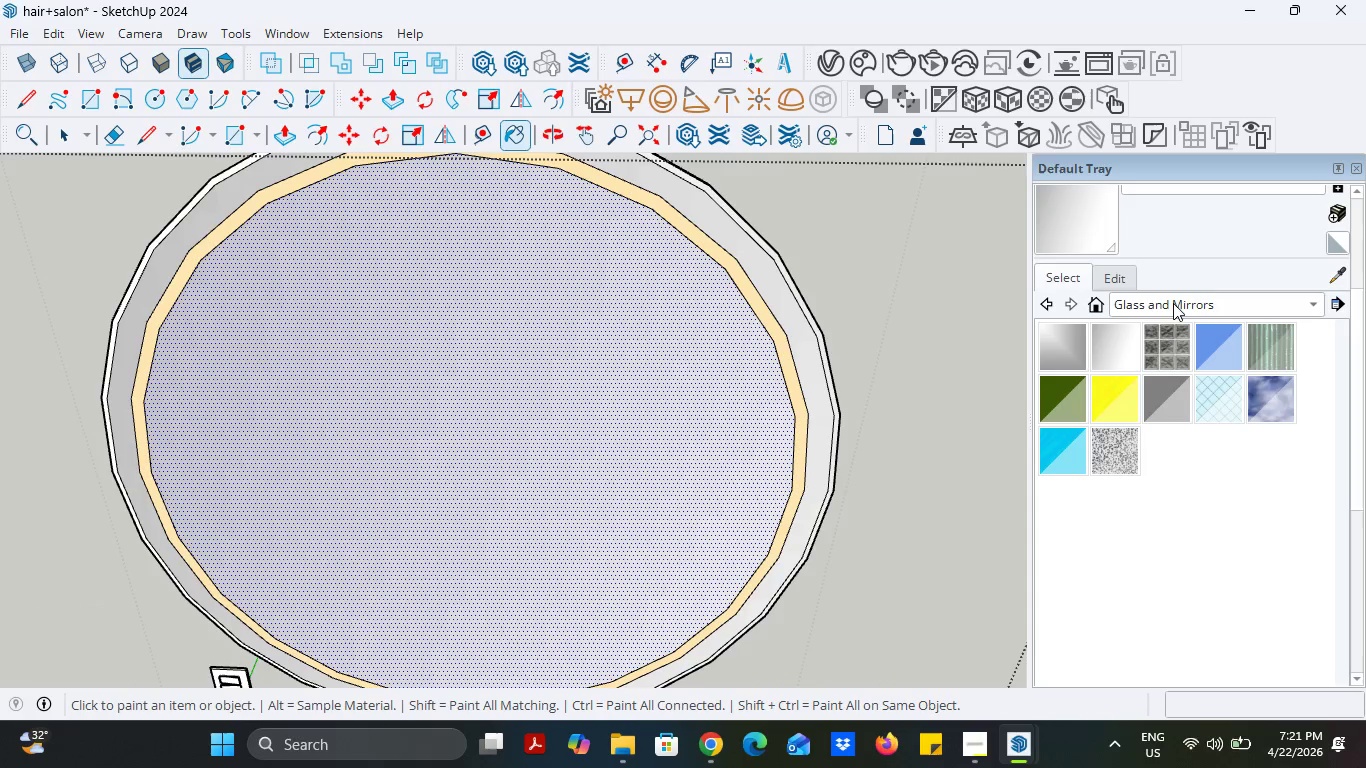 
left_click([1173, 303])
 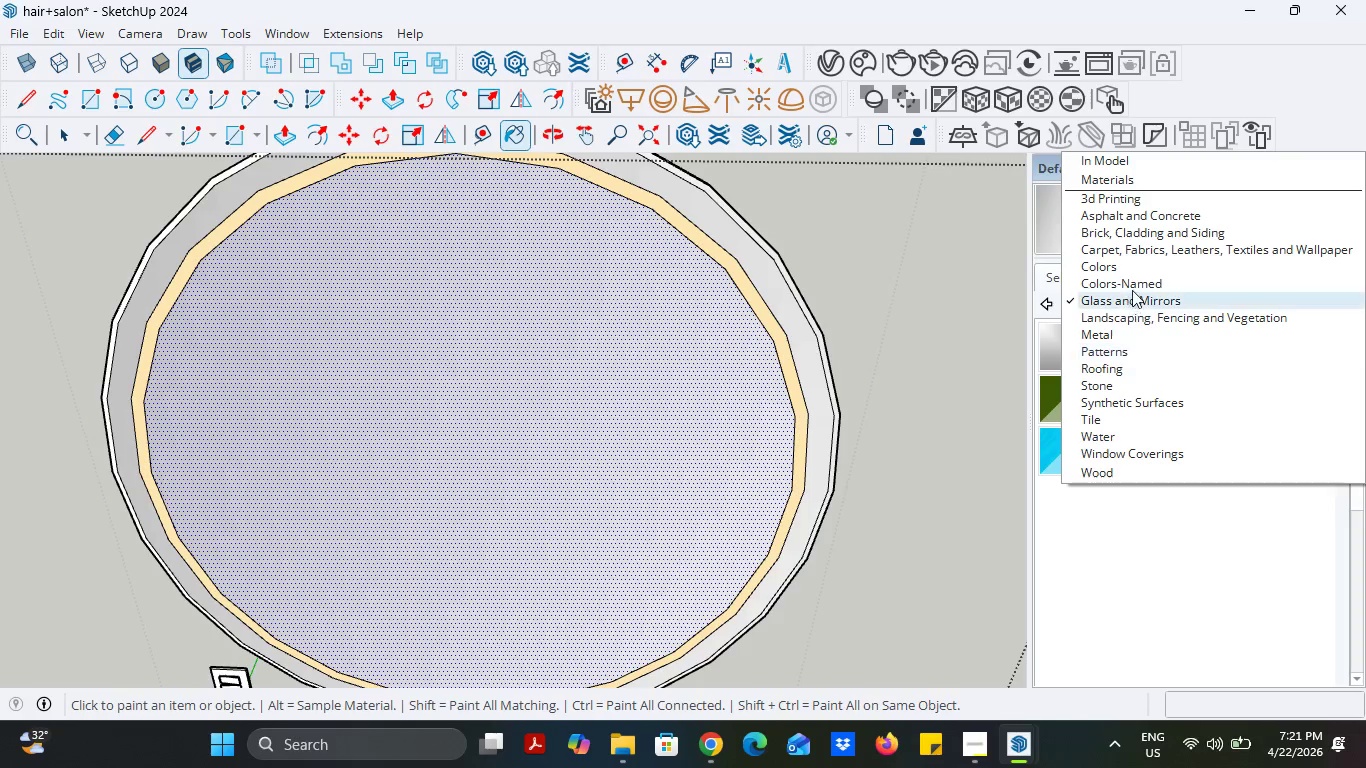 
left_click([1132, 287])
 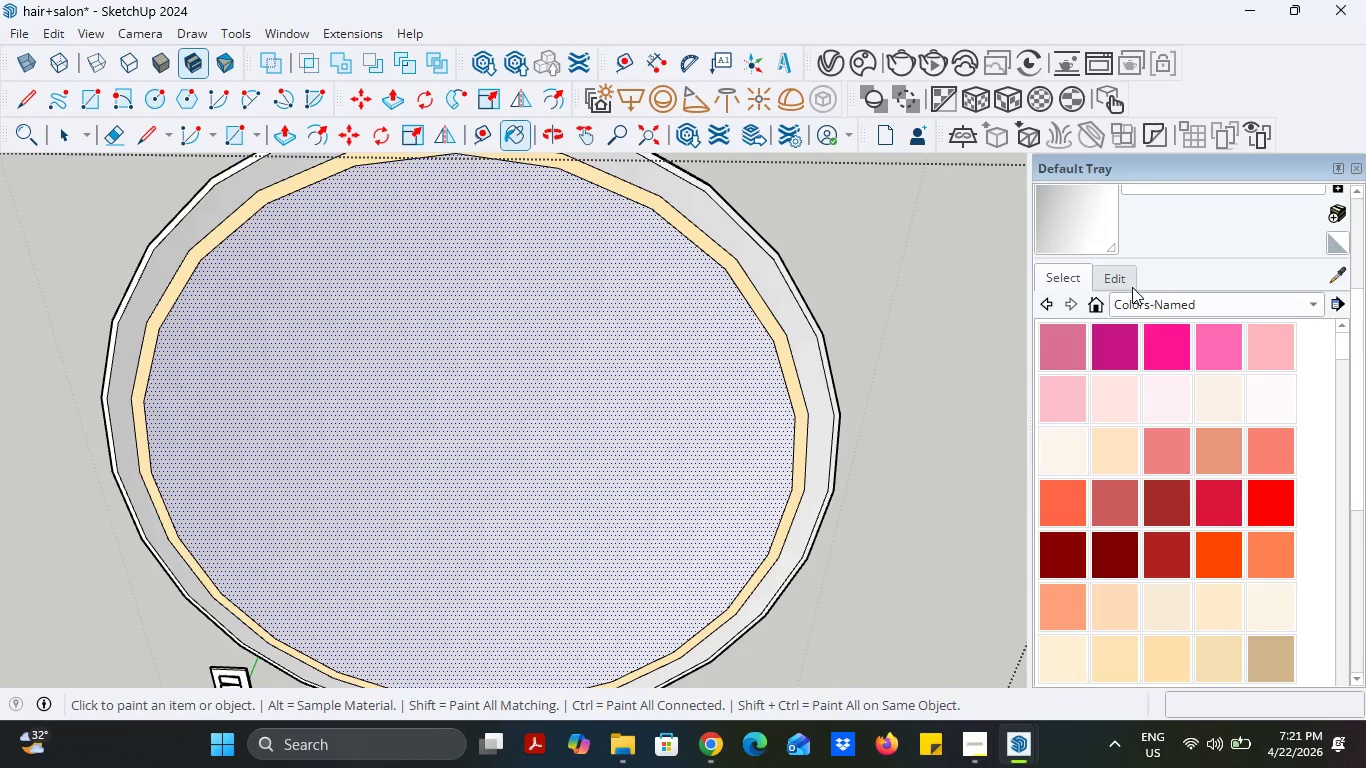 
scroll: coordinate [1172, 430], scroll_direction: down, amount: 11.0
 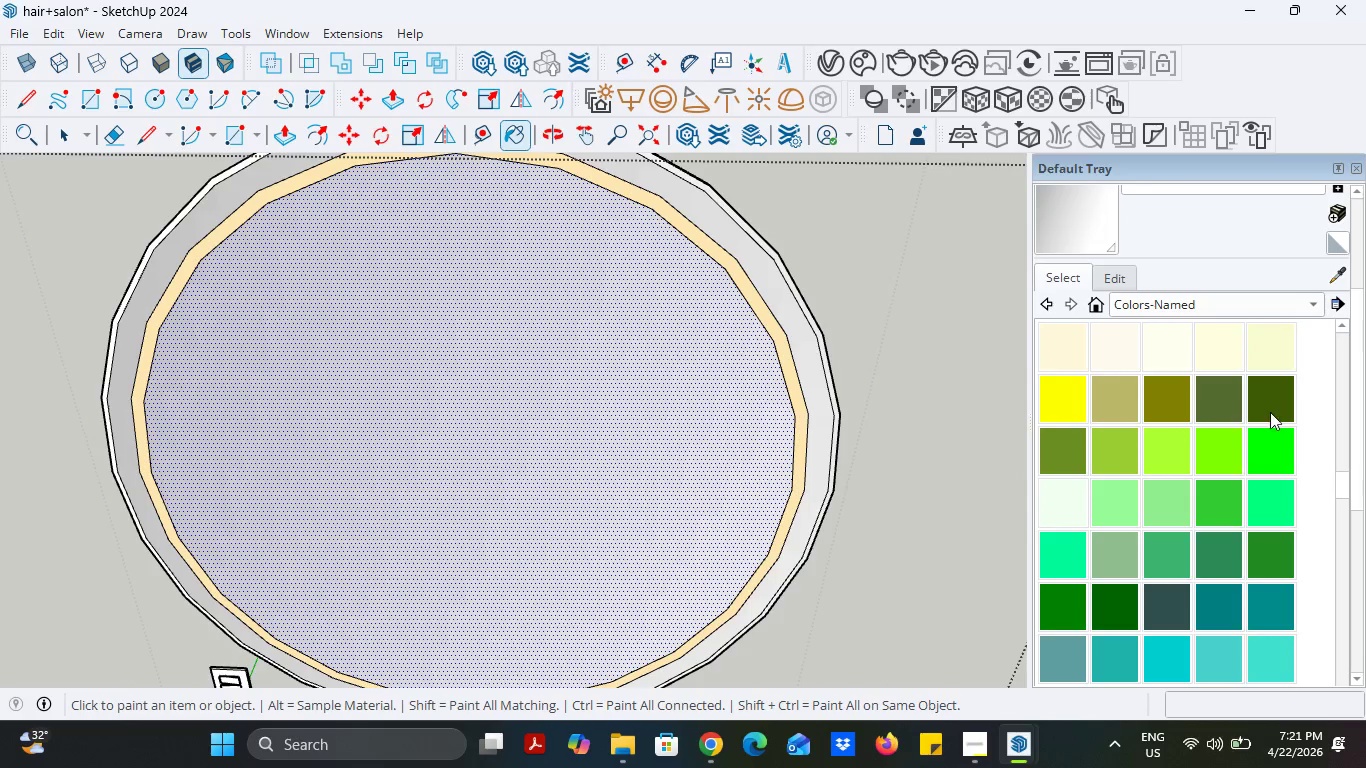 
left_click([1278, 410])
 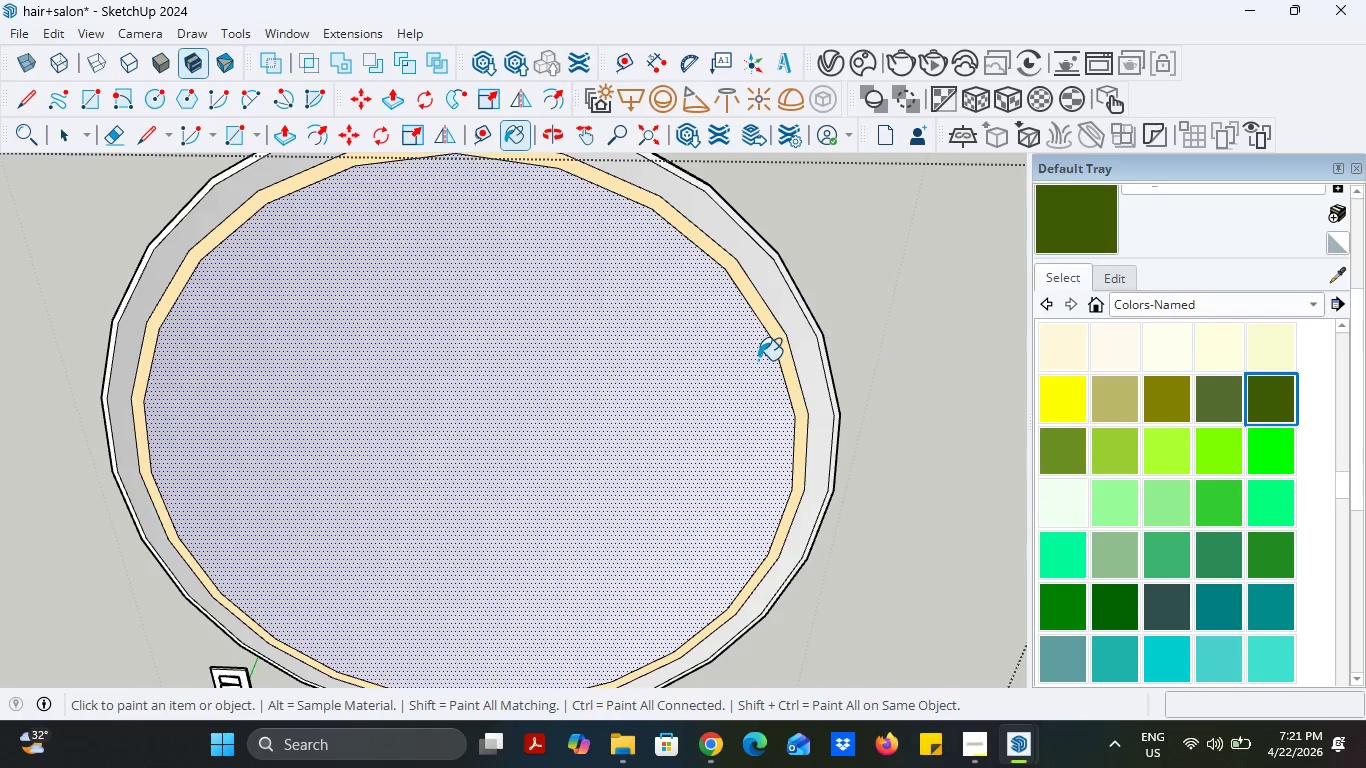 
scroll: coordinate [758, 360], scroll_direction: up, amount: 2.0
 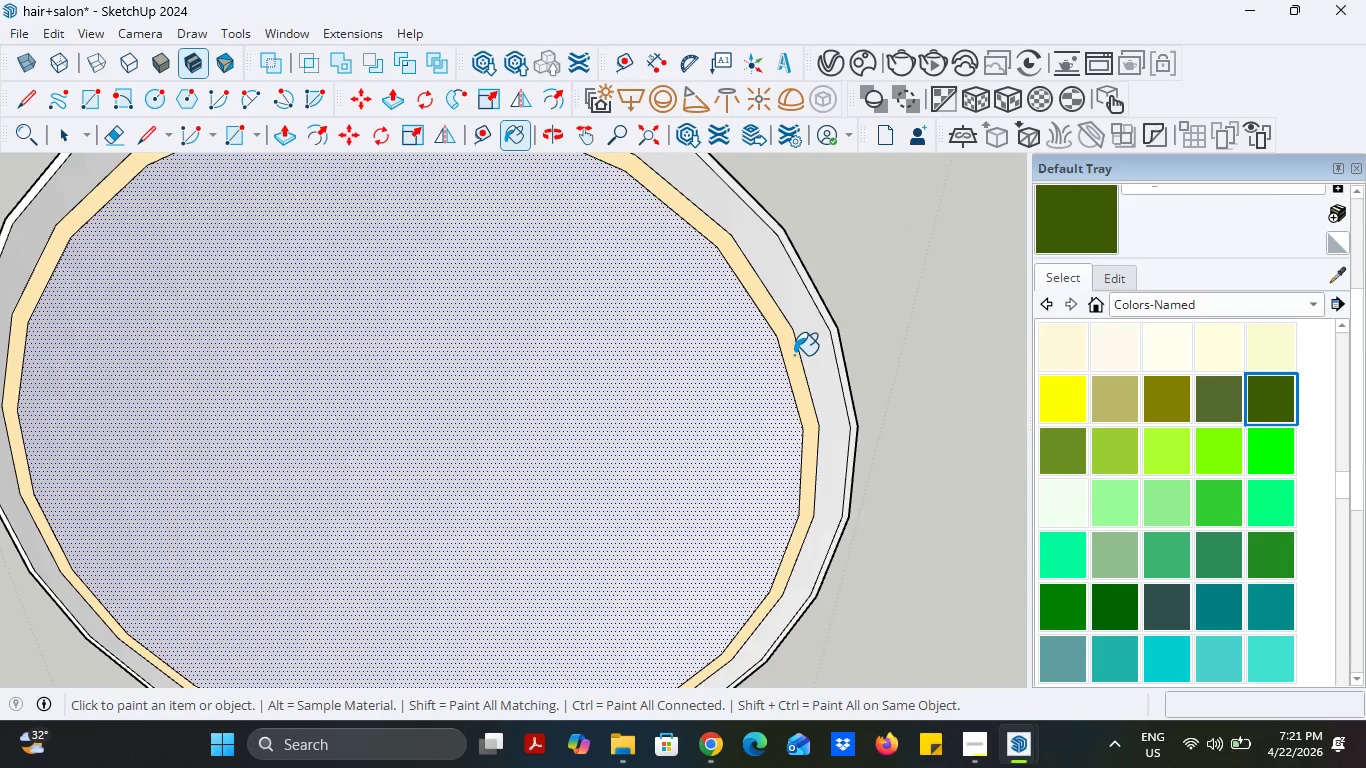 
left_click([794, 355])
 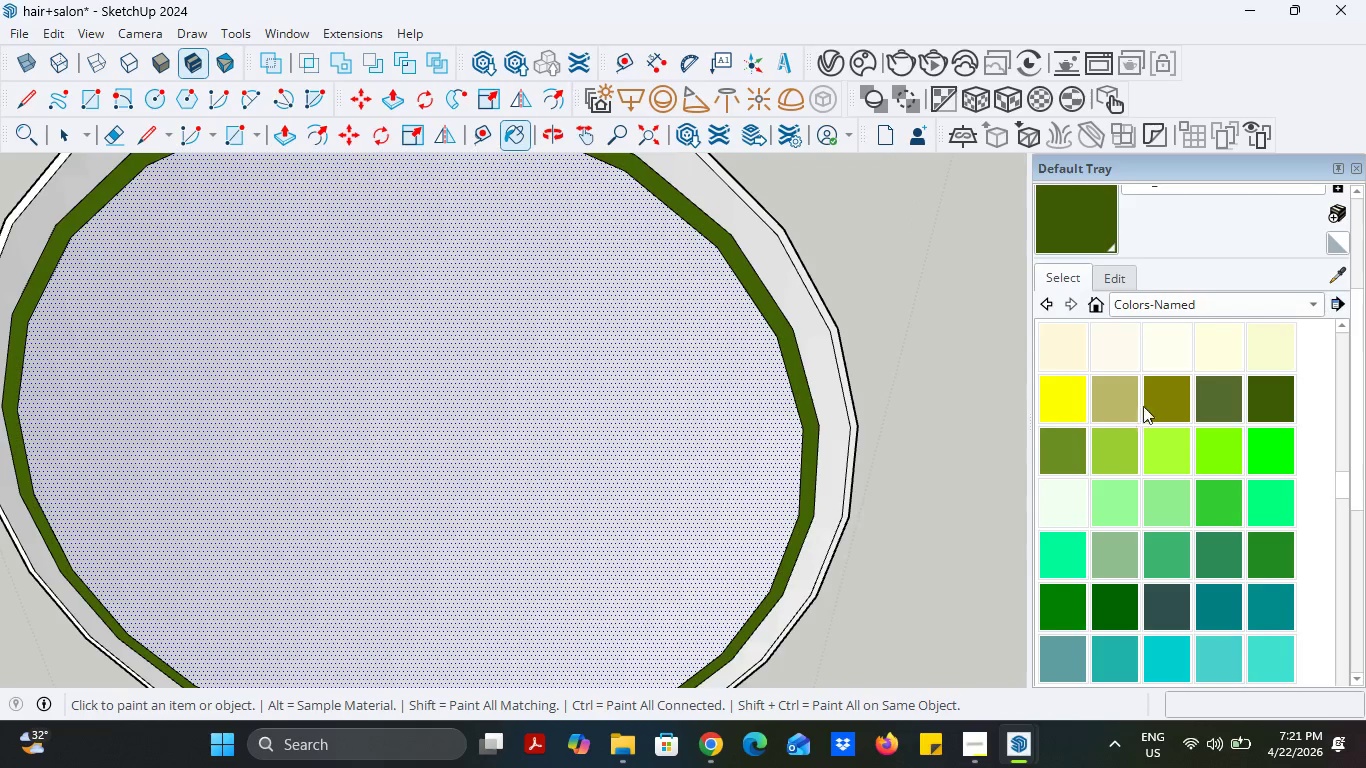 
left_click([1210, 394])
 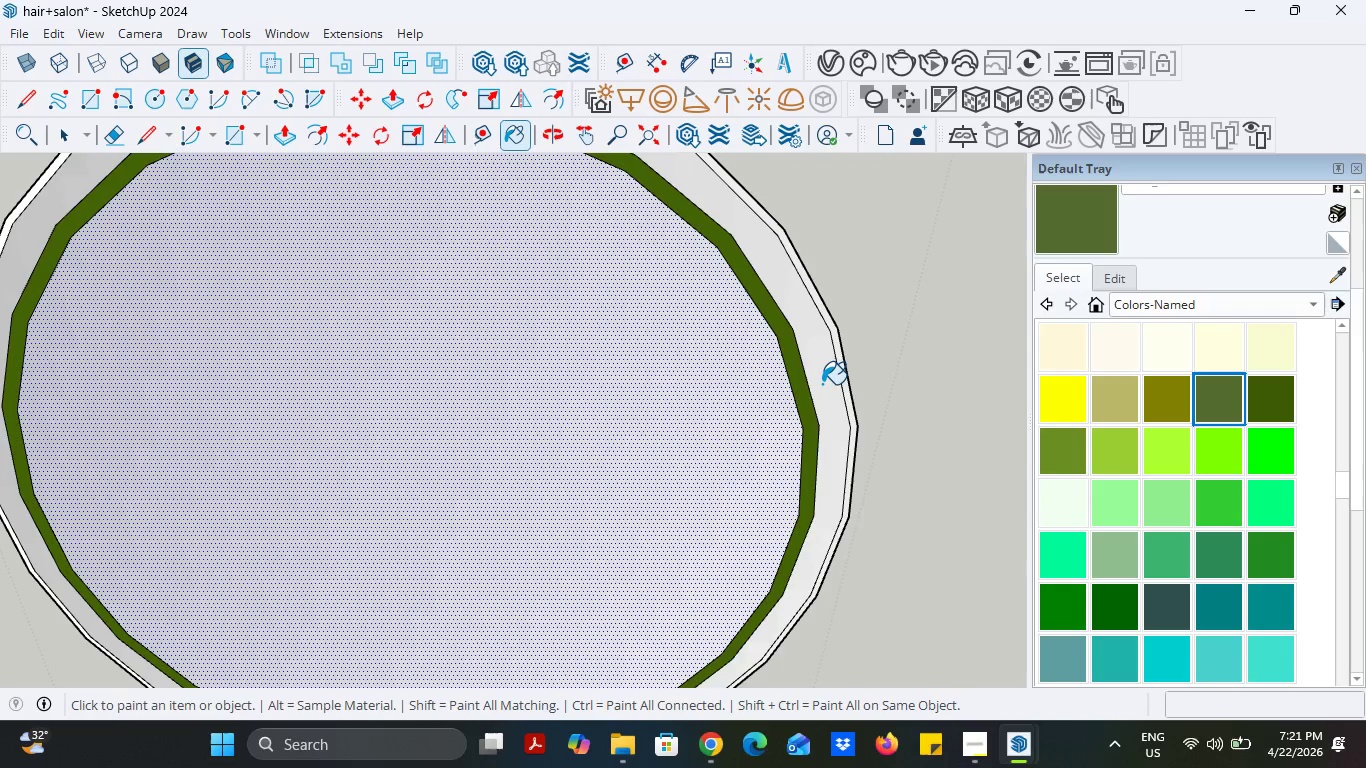 
scroll: coordinate [816, 384], scroll_direction: down, amount: 1.0
 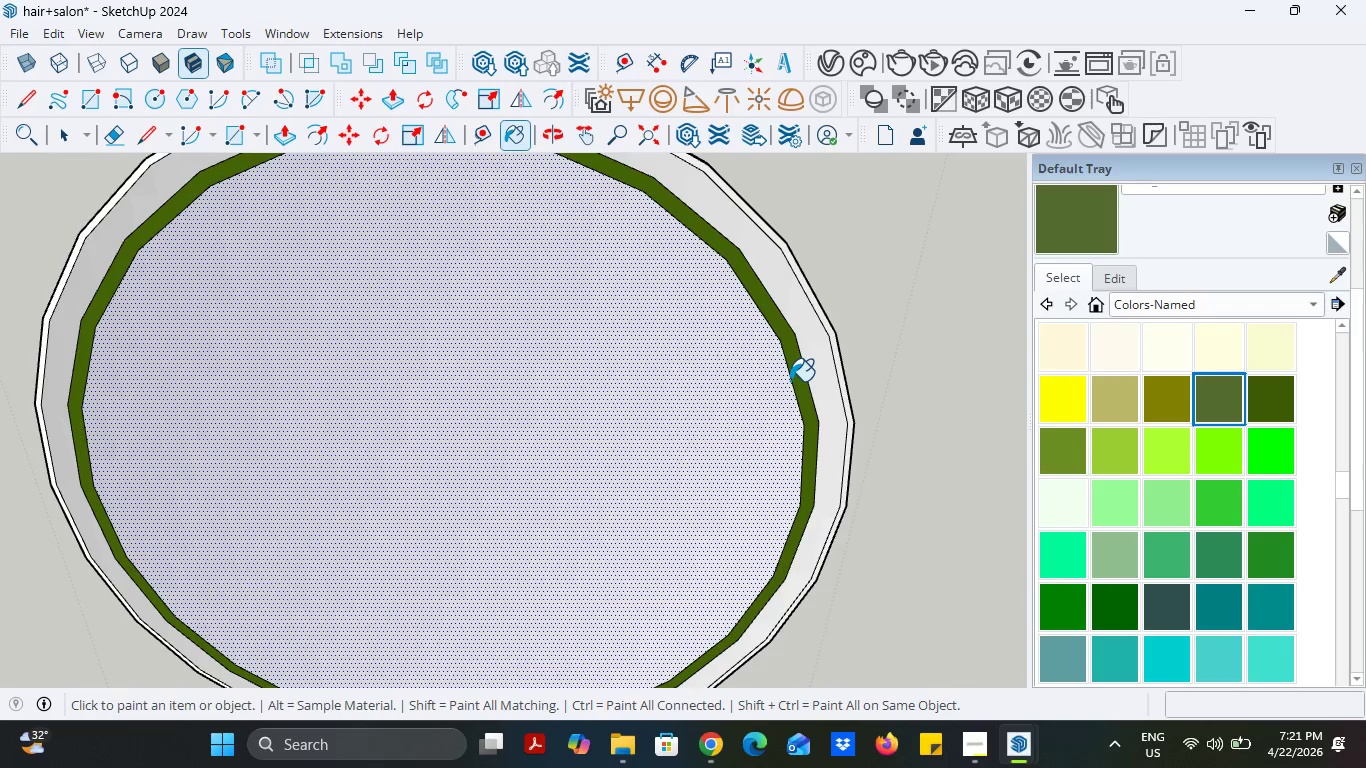 
left_click([790, 381])
 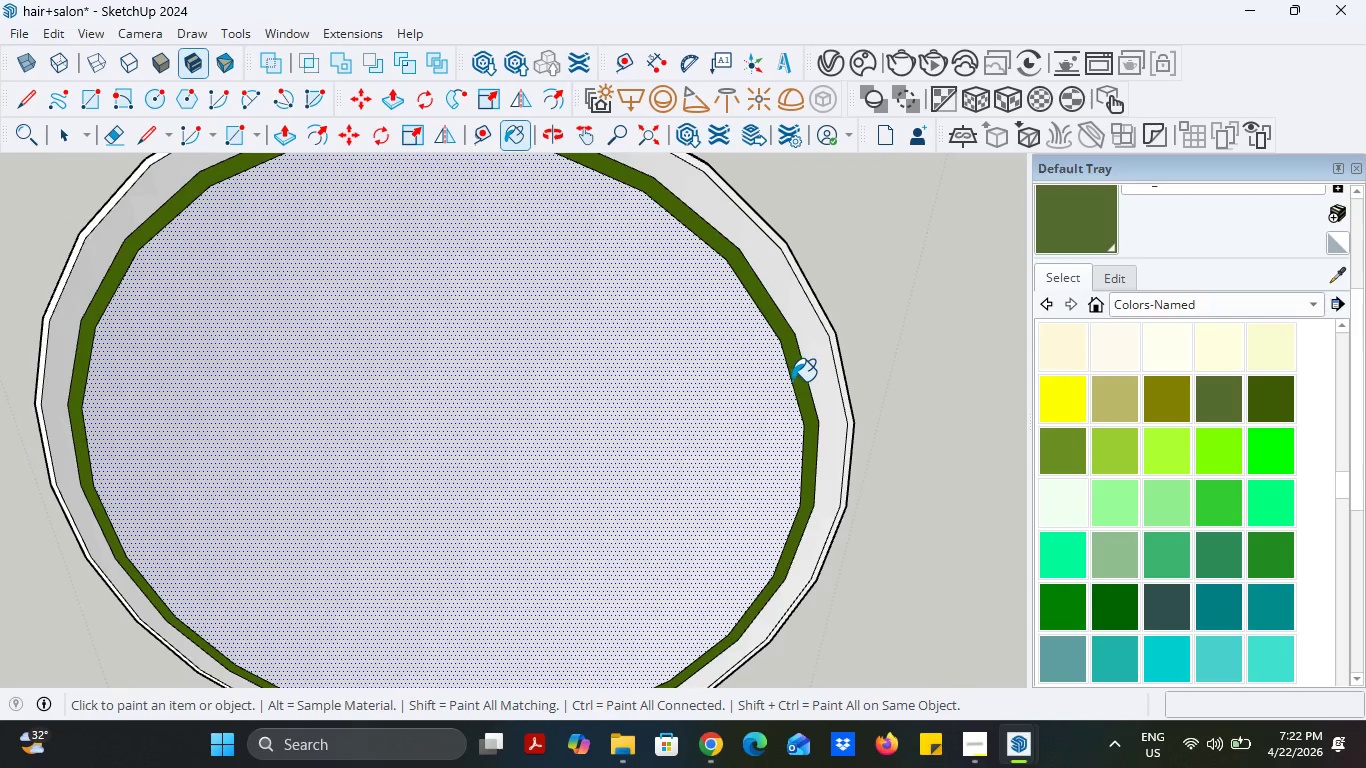 
left_click([792, 381])
 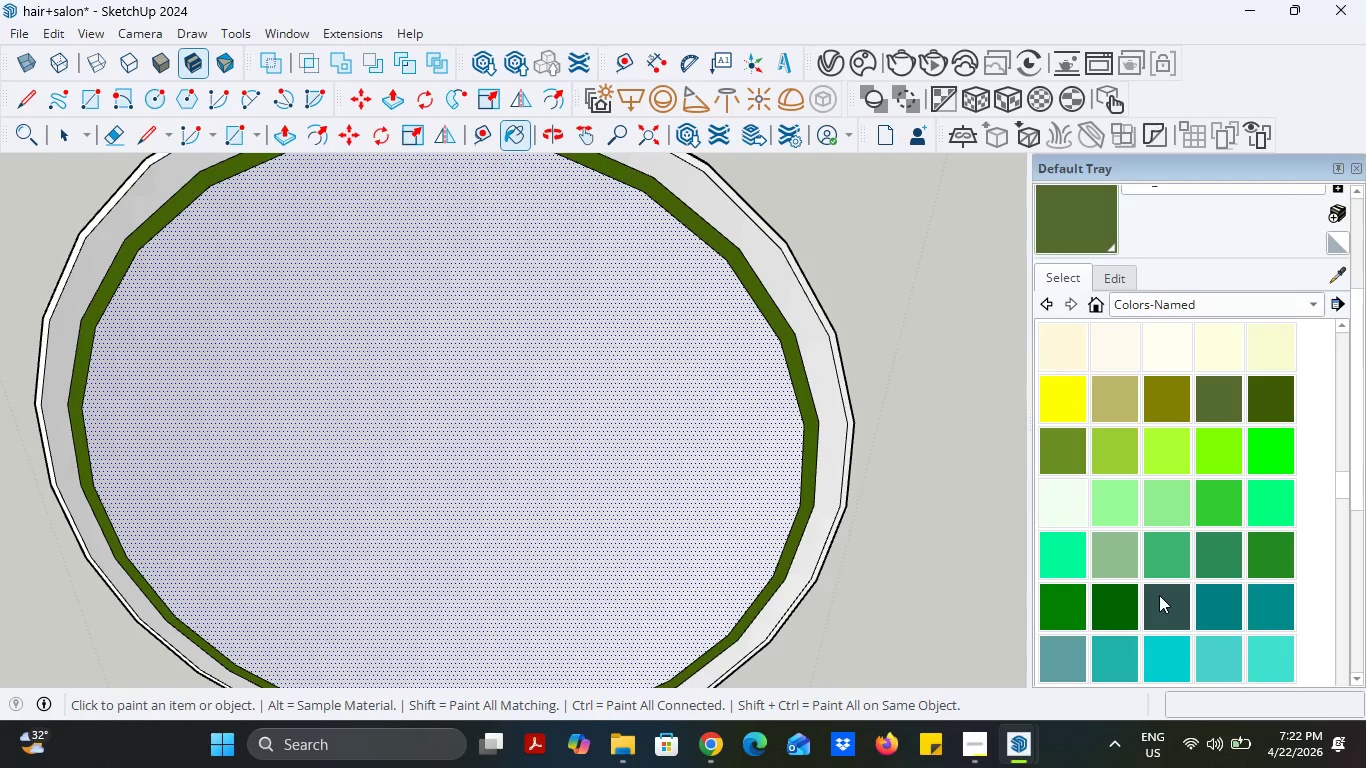 
scroll: coordinate [1190, 503], scroll_direction: up, amount: 3.0
 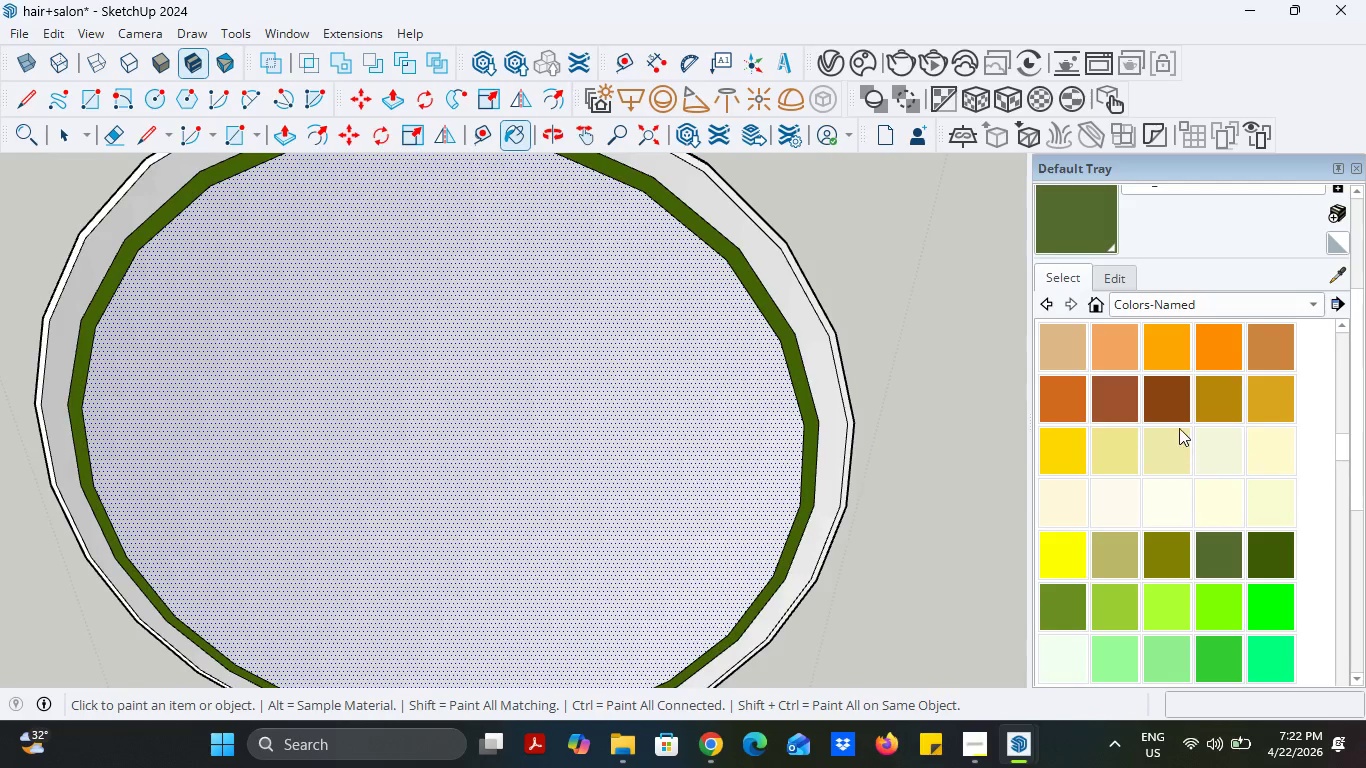 
left_click([1176, 404])
 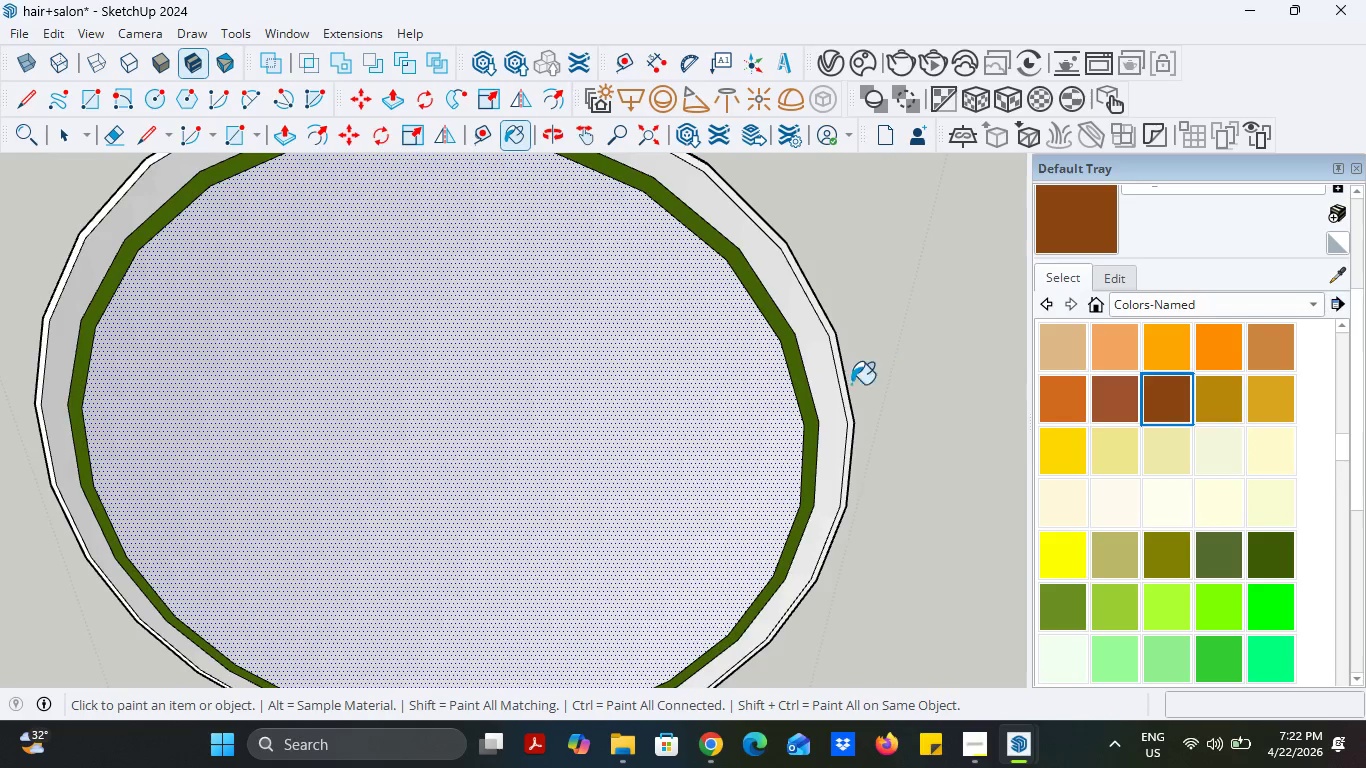 
left_click([799, 384])
 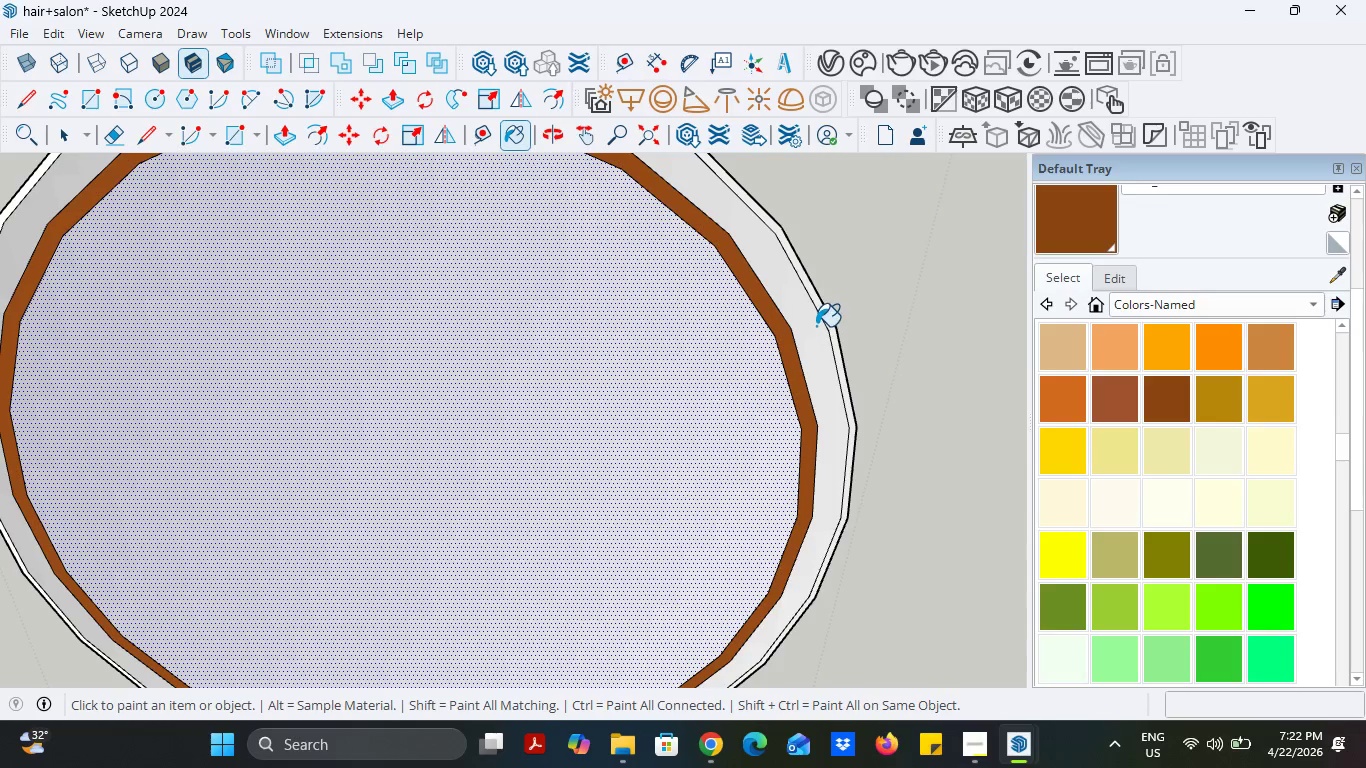 
scroll: coordinate [831, 384], scroll_direction: up, amount: 1.0
 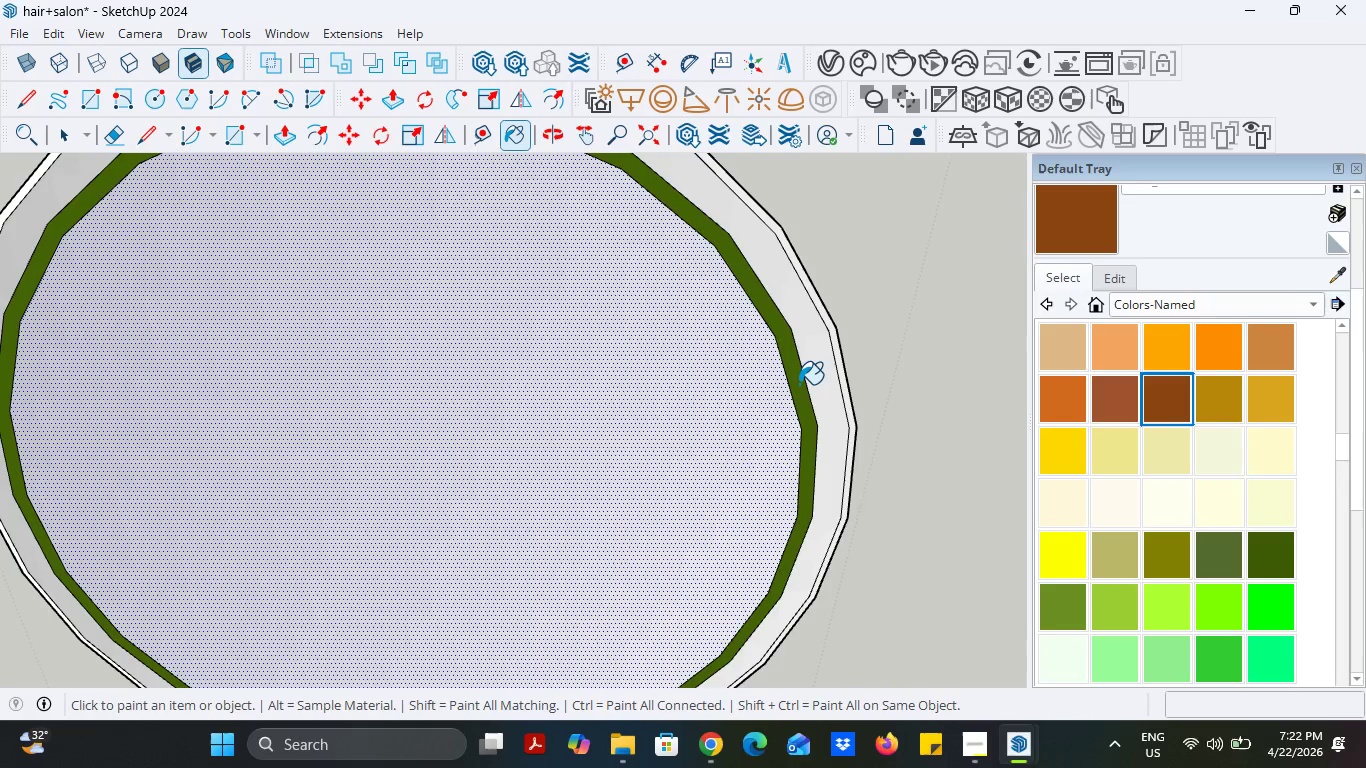 
scroll: coordinate [1231, 411], scroll_direction: down, amount: 11.0
 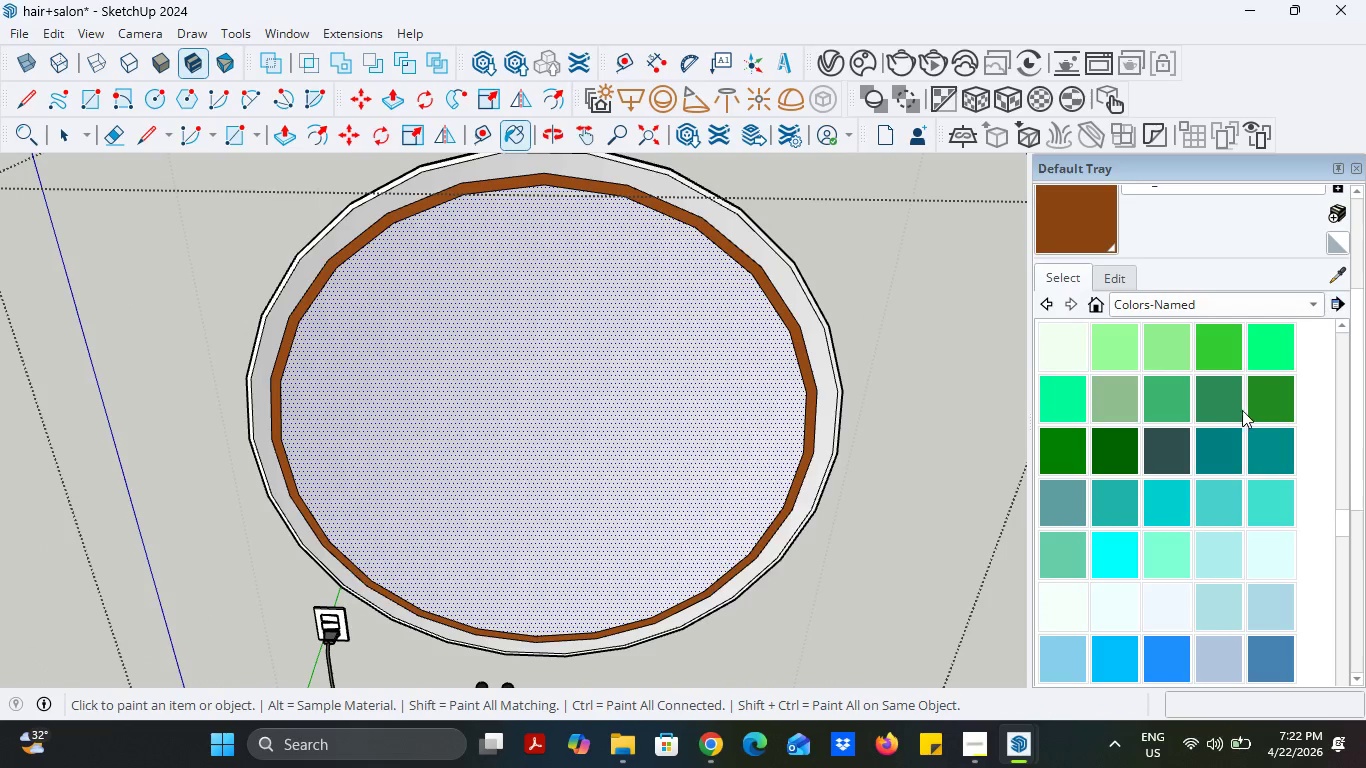 
left_click([1220, 406])
 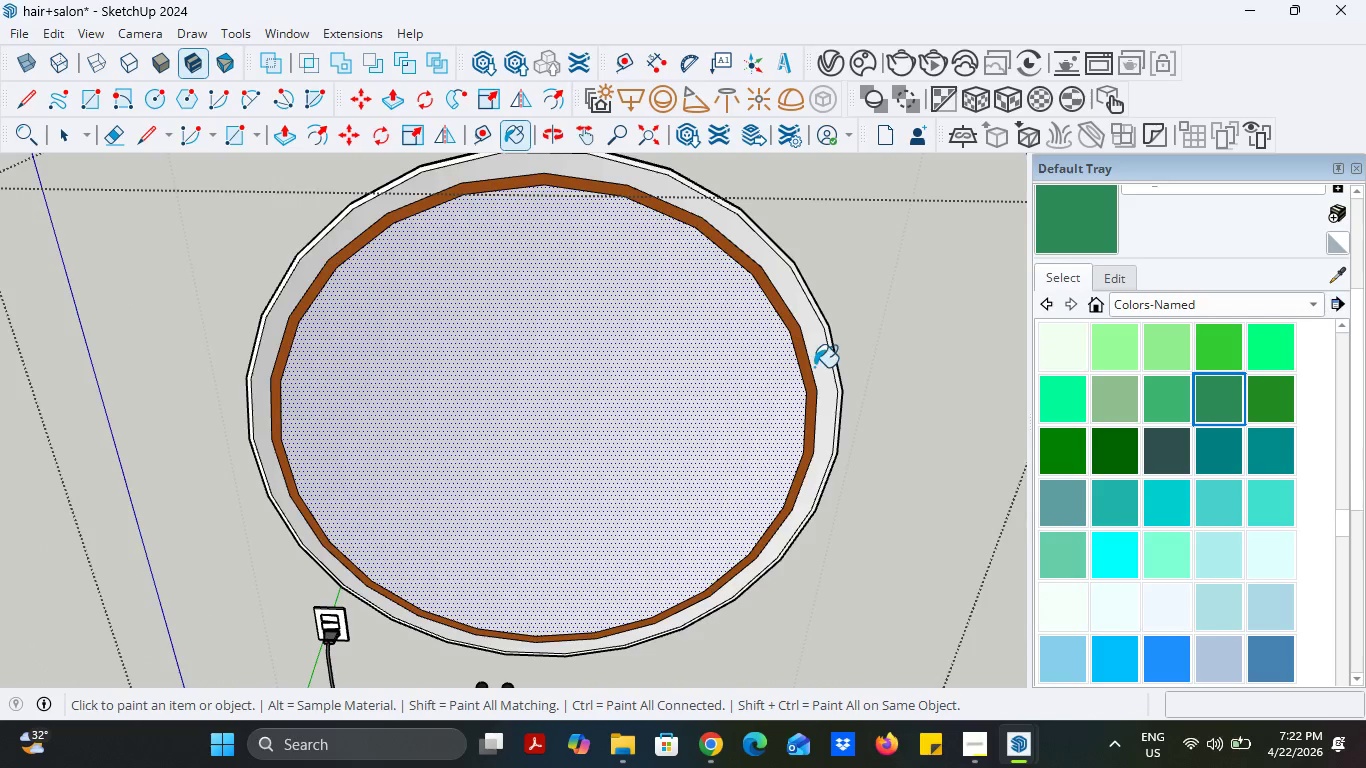 
left_click([804, 367])
 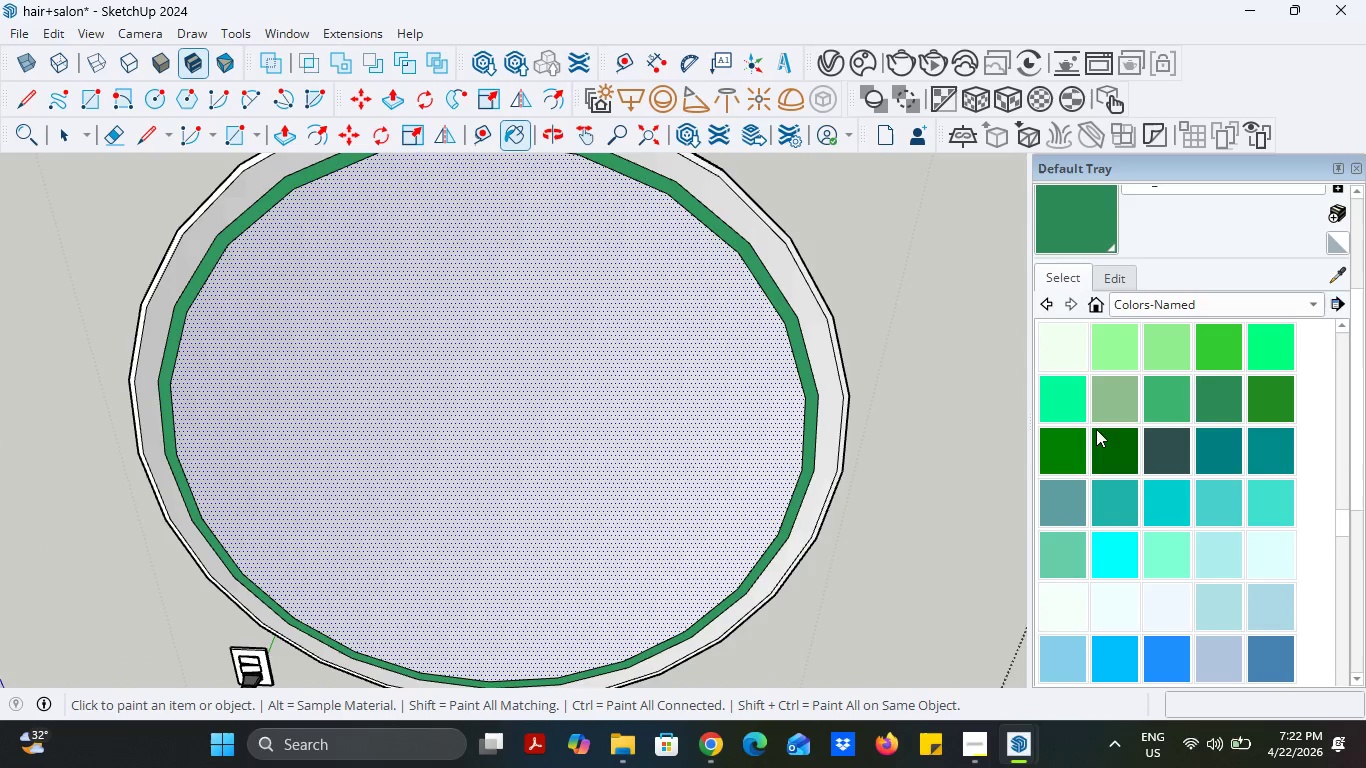 
scroll: coordinate [808, 367], scroll_direction: up, amount: 2.0
 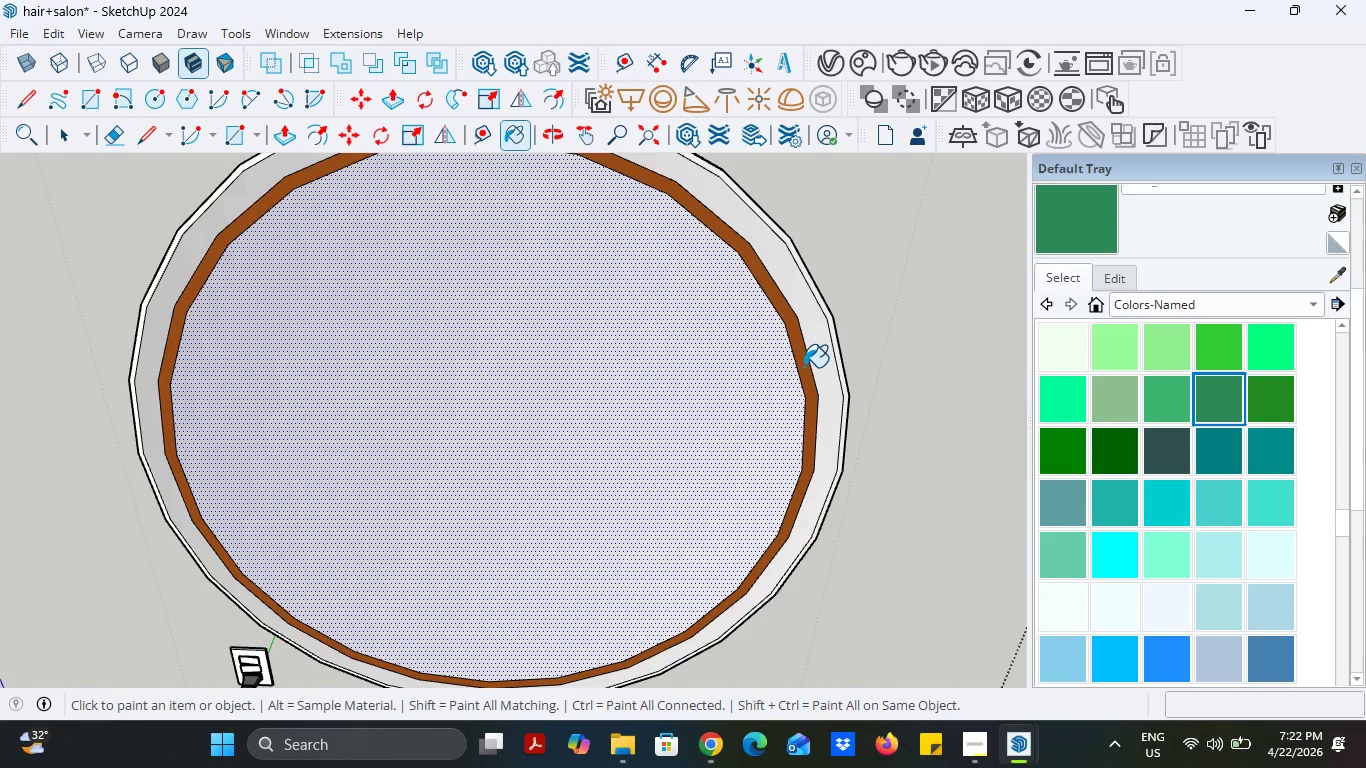 
left_click([1167, 446])
 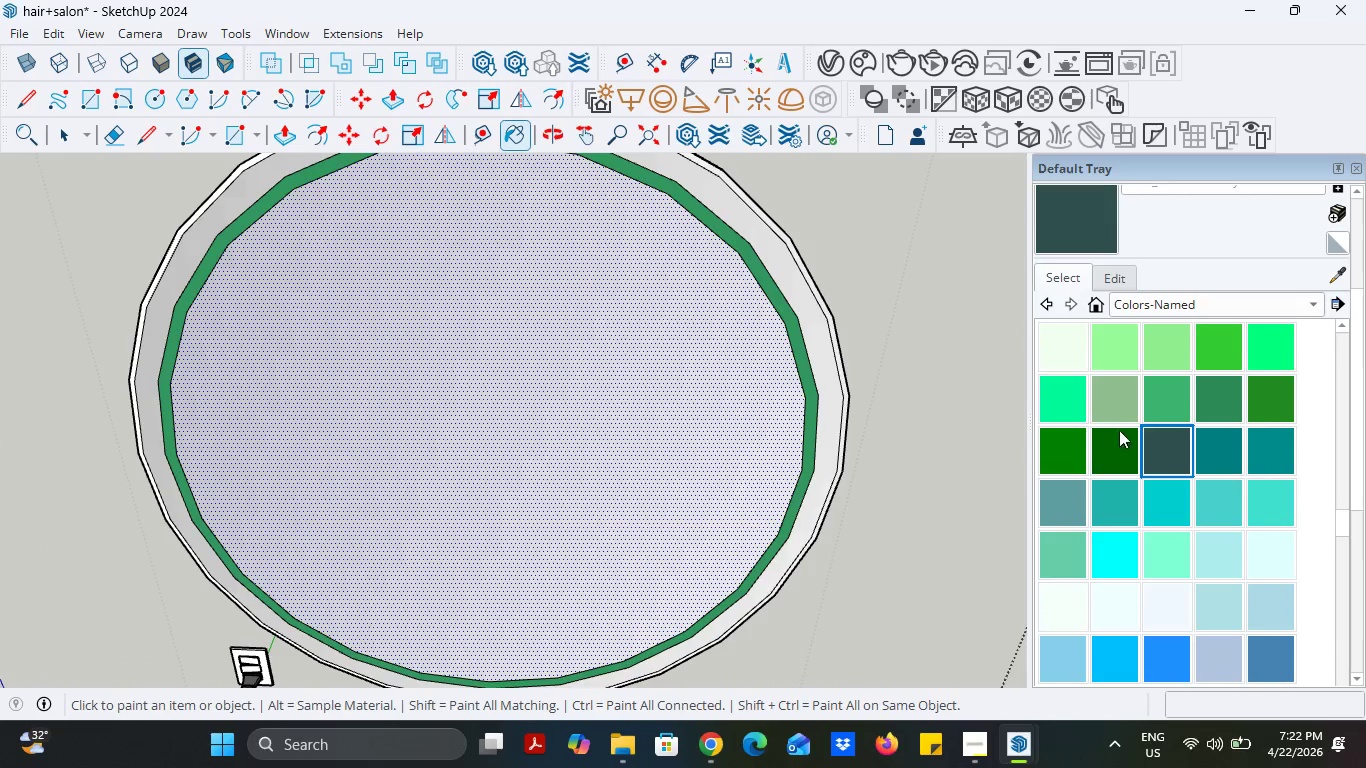 
scroll: coordinate [1153, 430], scroll_direction: up, amount: 2.0
 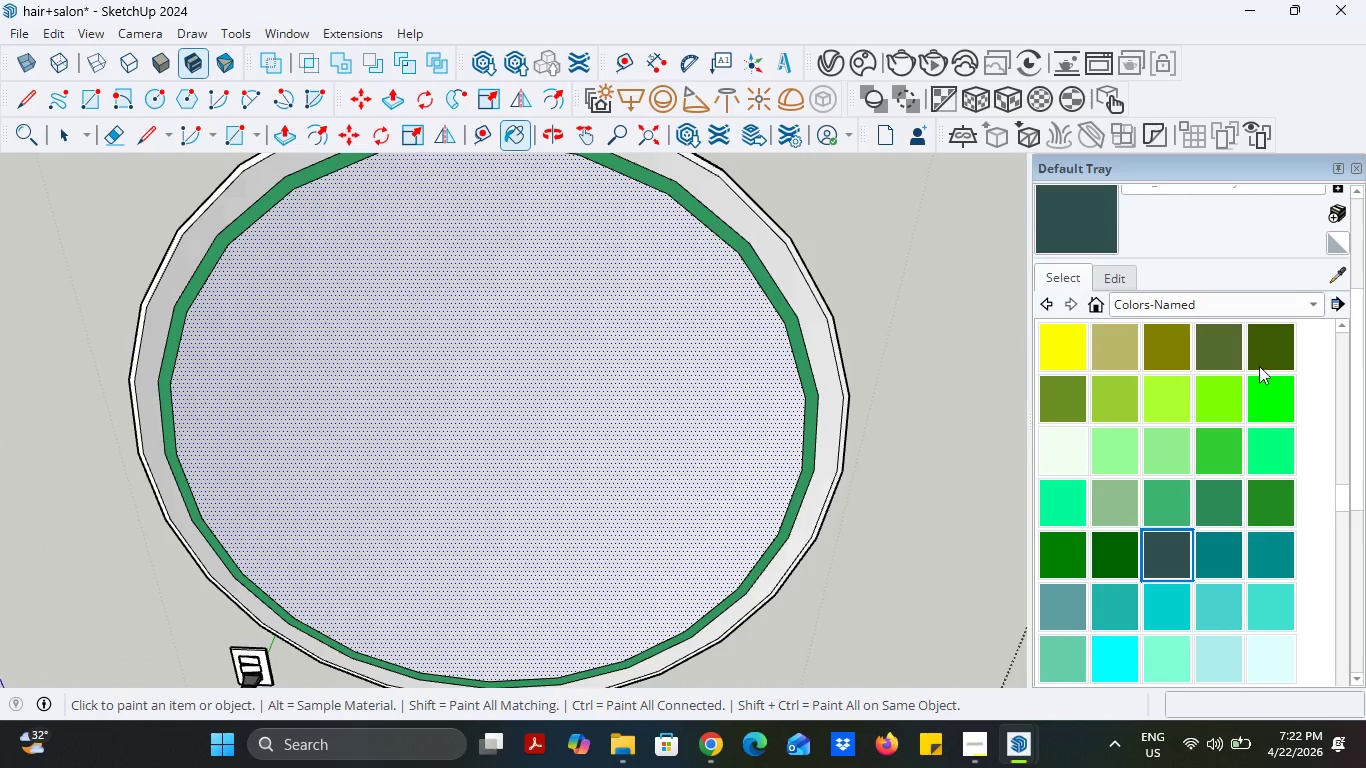 
left_click([1261, 360])
 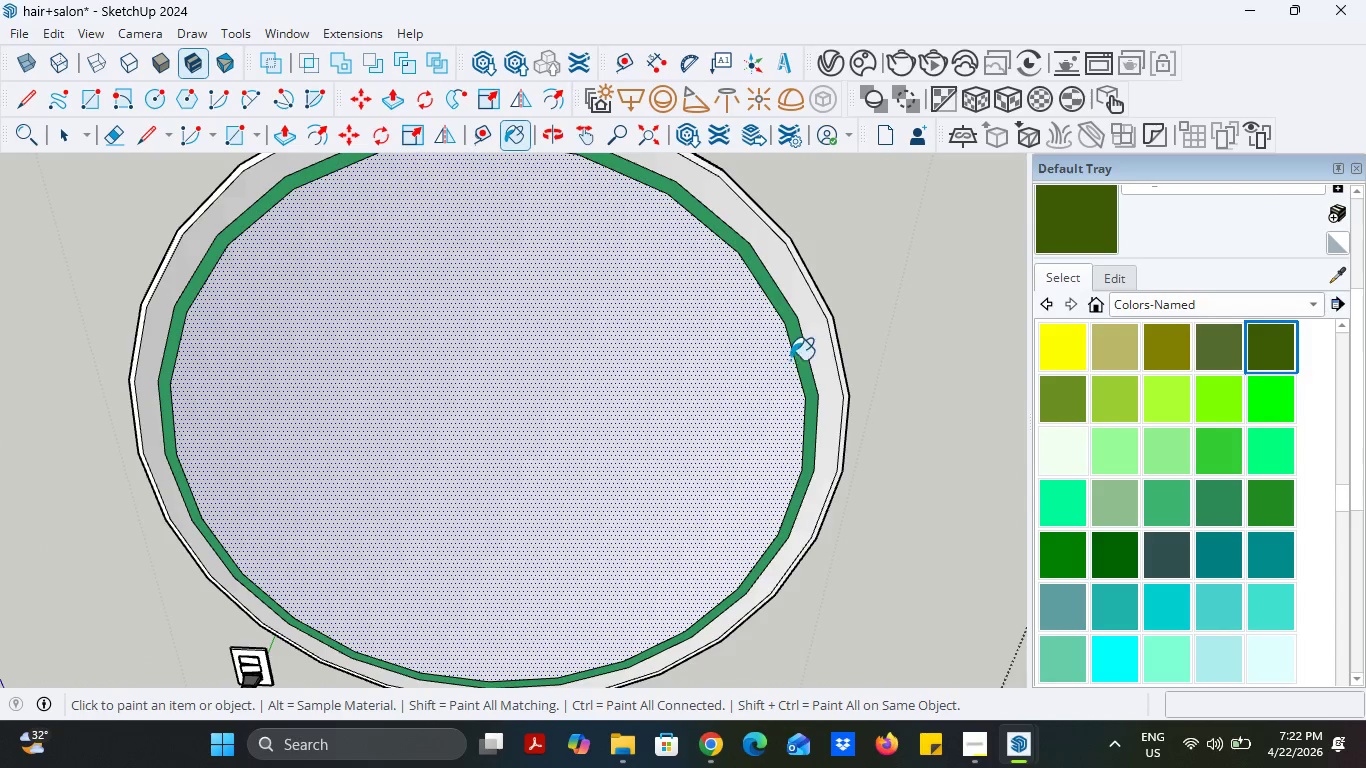 
left_click([797, 363])
 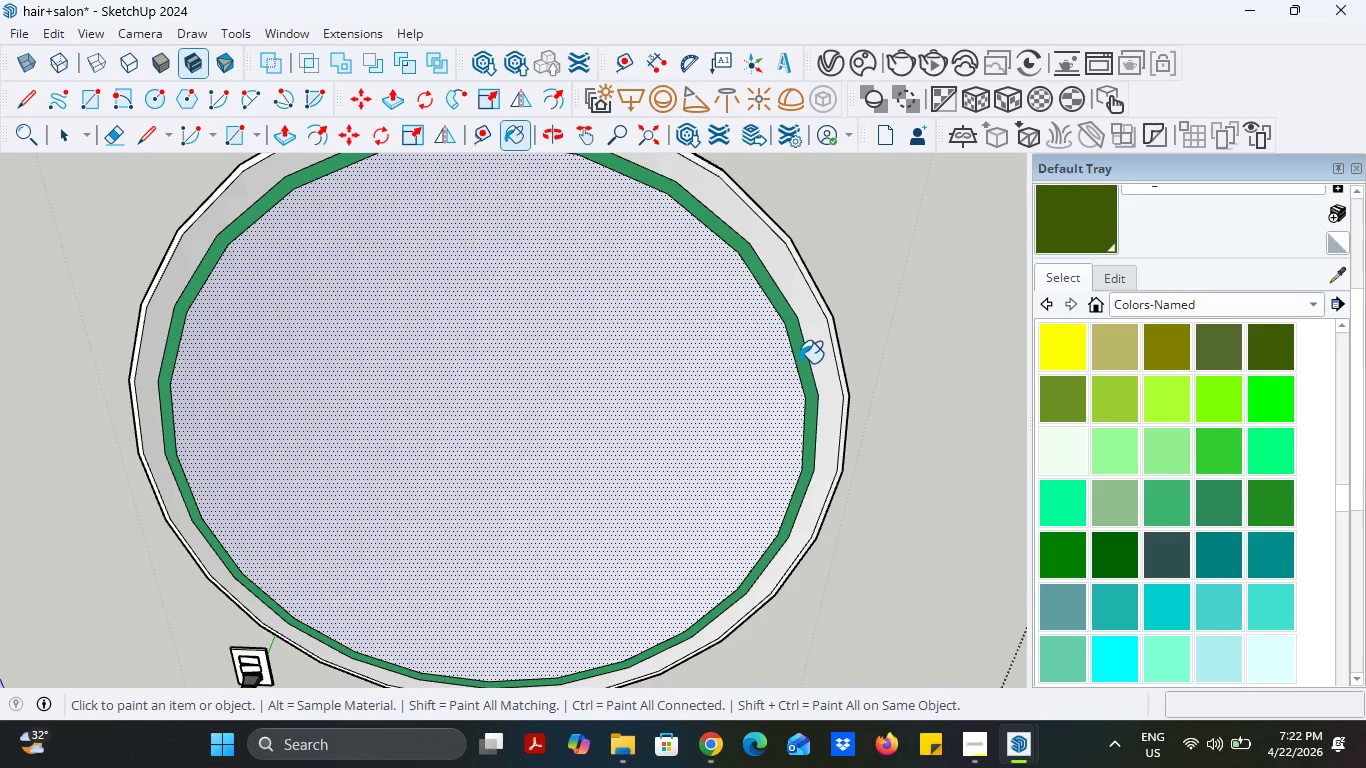 
left_click([799, 363])
 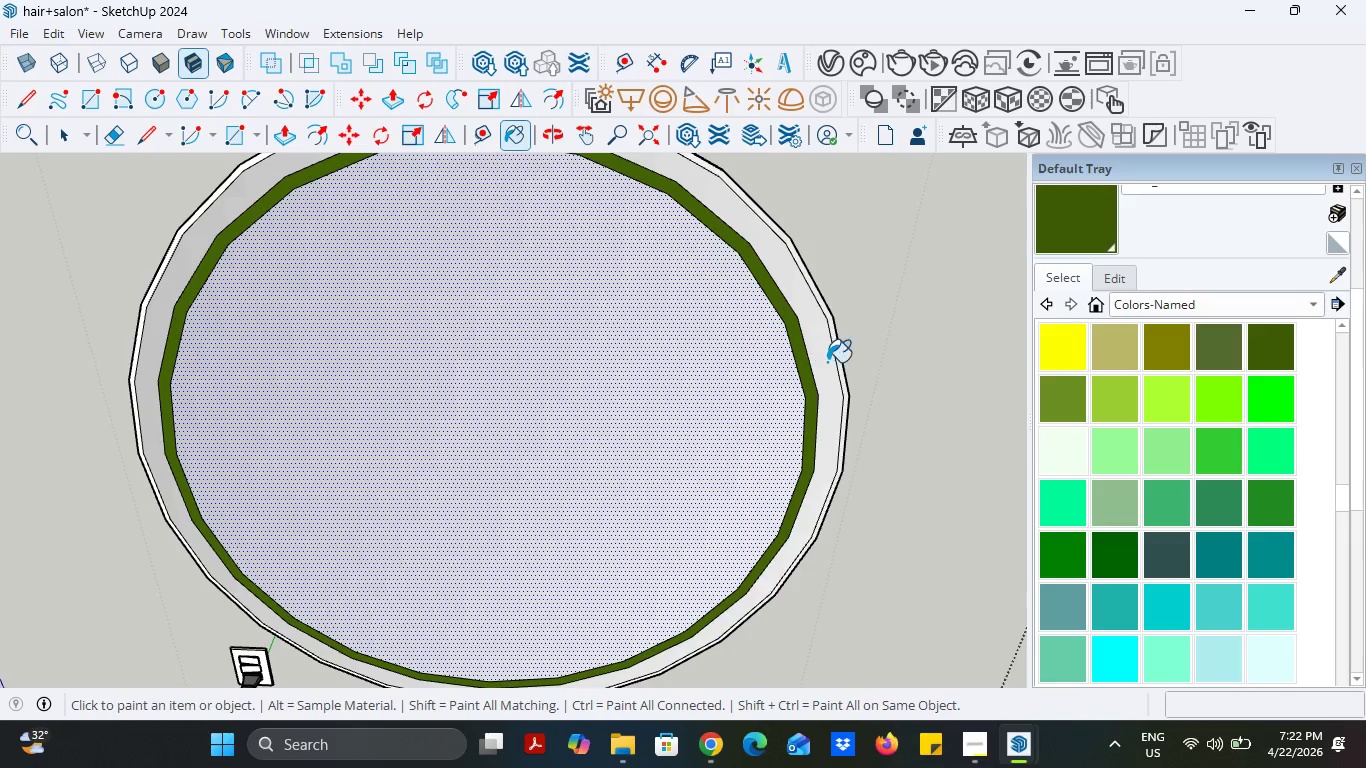 
left_click([812, 559])
 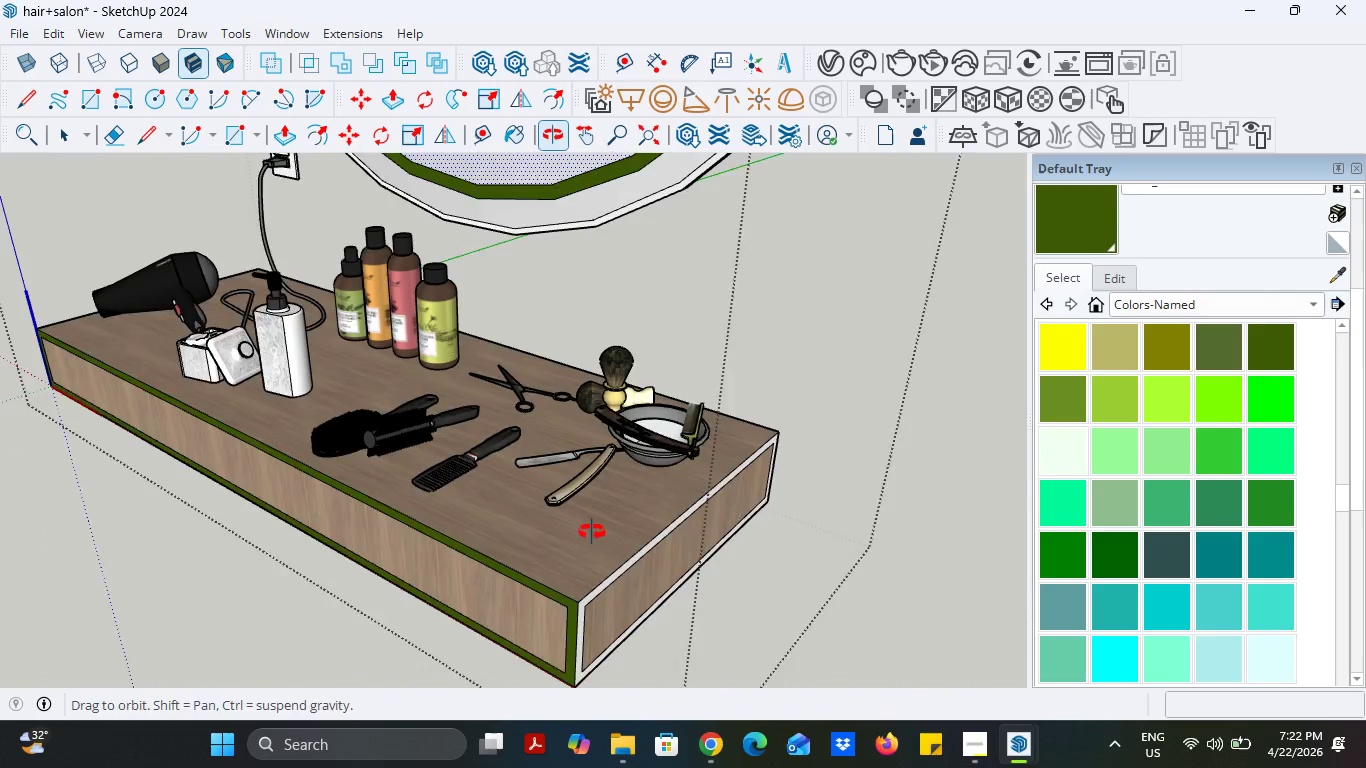 
scroll: coordinate [530, 591], scroll_direction: up, amount: 8.0
 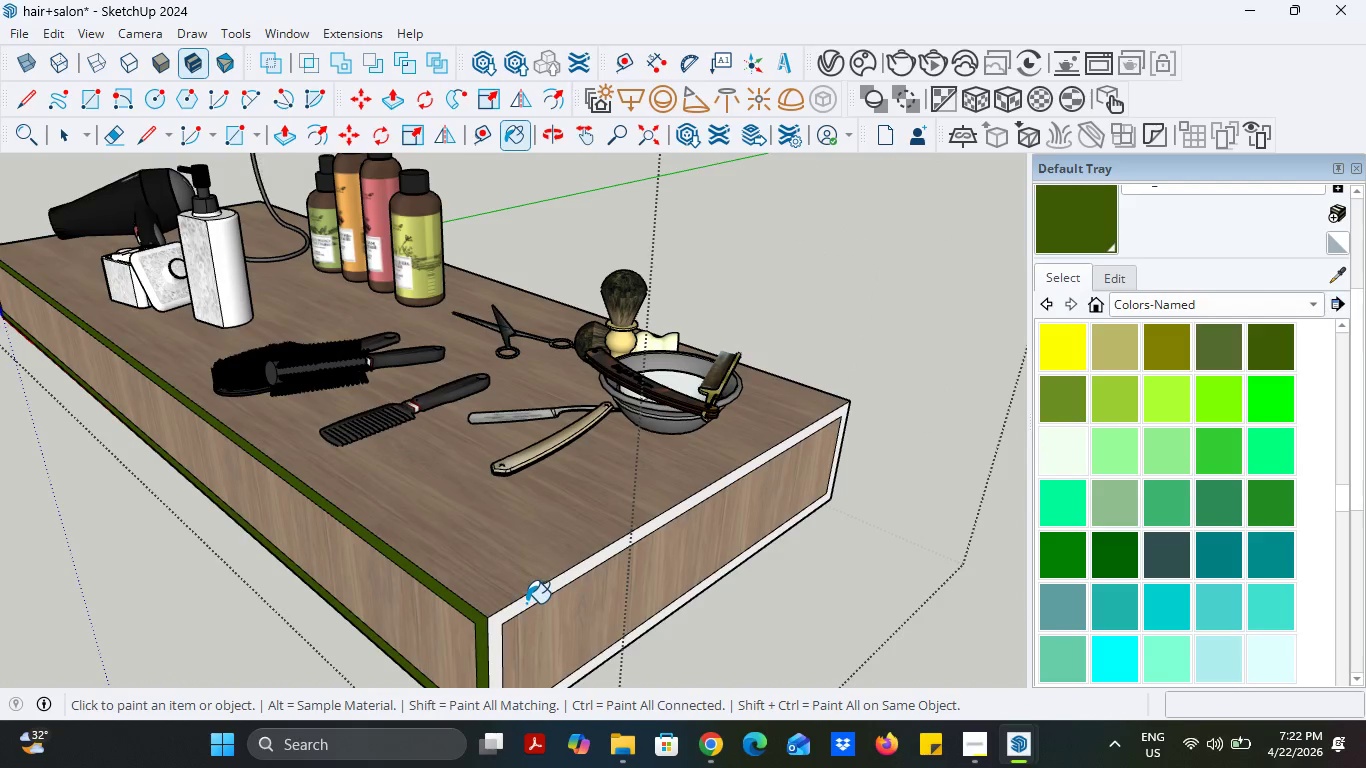 
left_click([527, 601])
 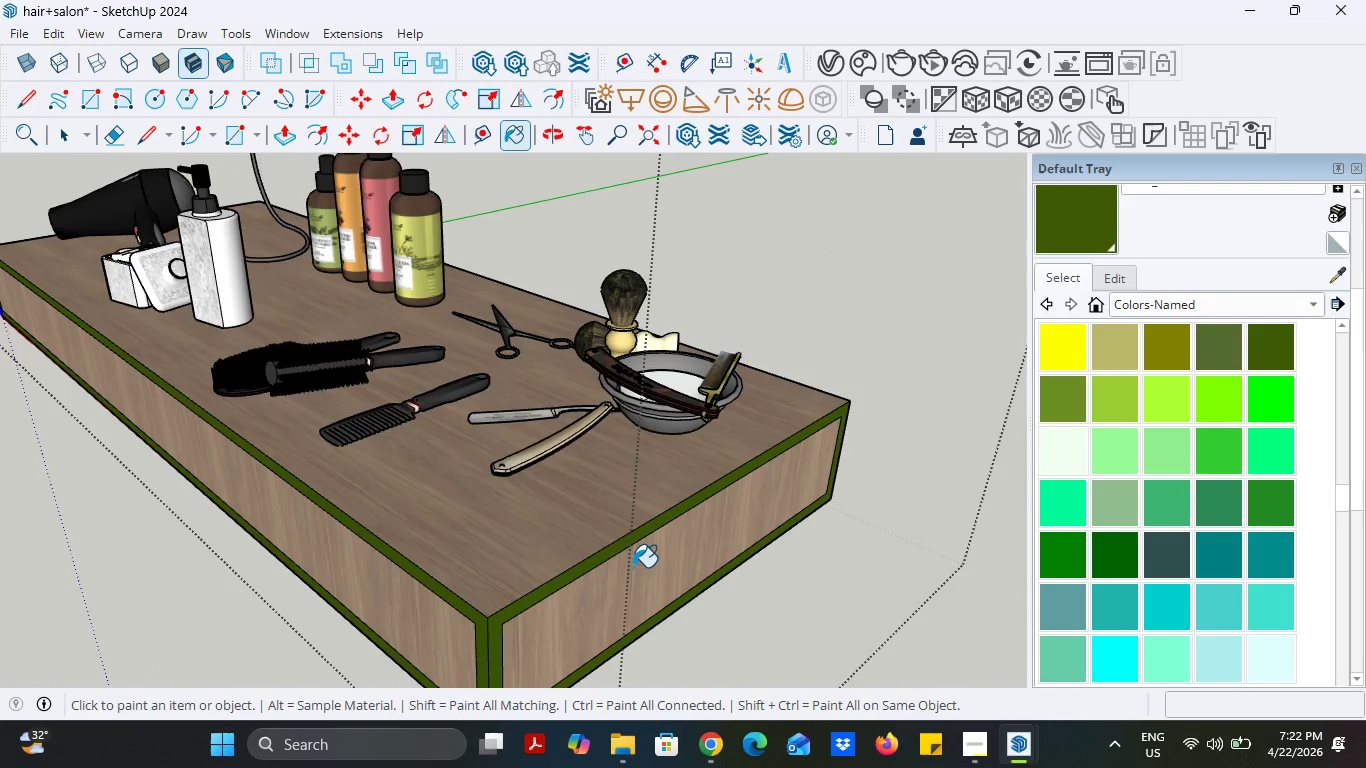 
scroll: coordinate [693, 556], scroll_direction: down, amount: 11.0
 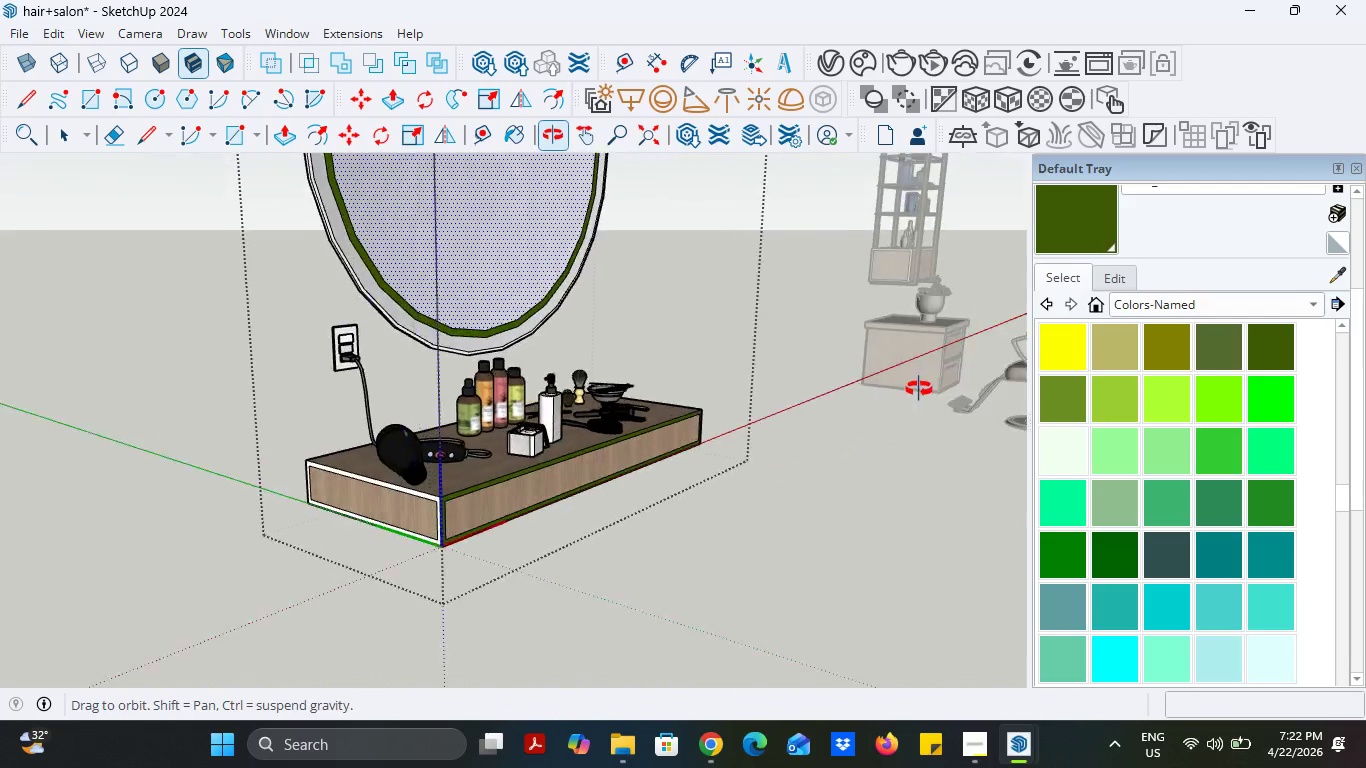 
left_click([442, 512])
 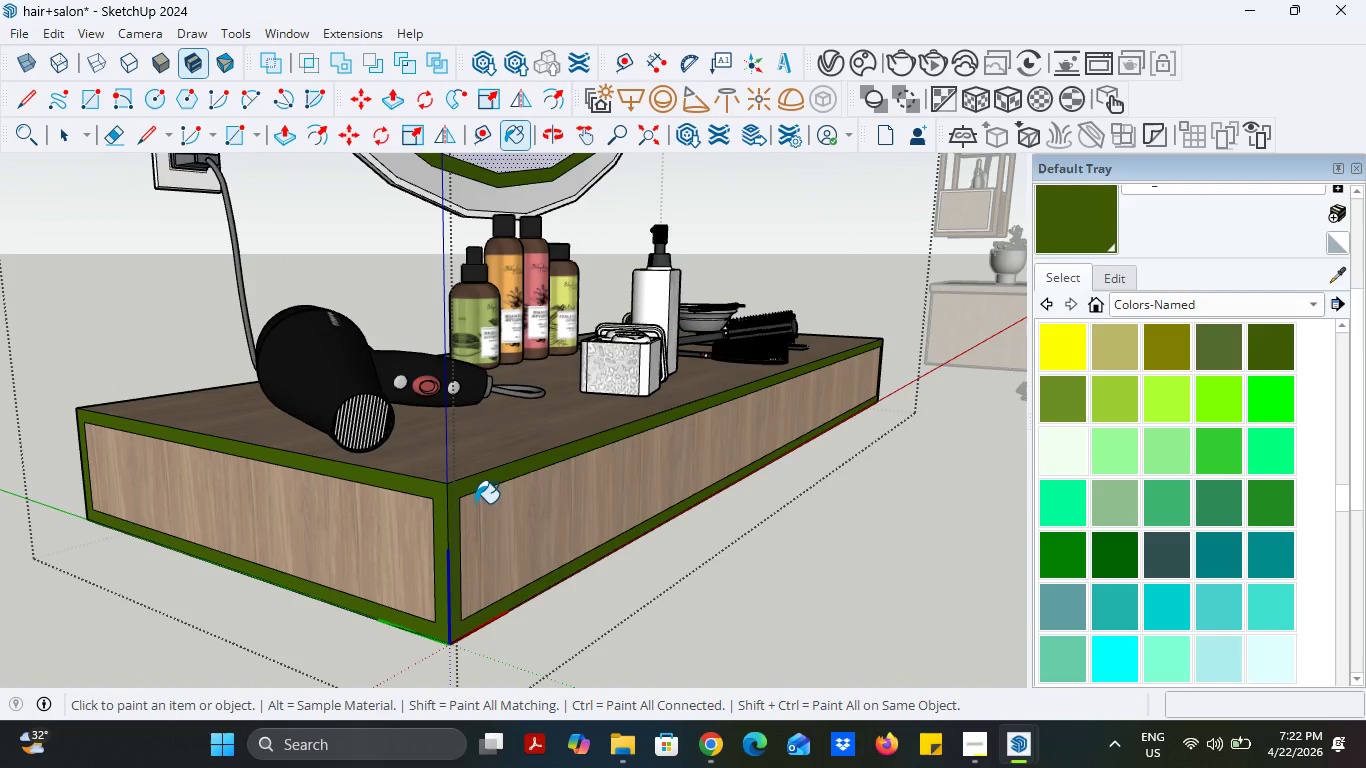 
scroll: coordinate [439, 517], scroll_direction: up, amount: 11.0
 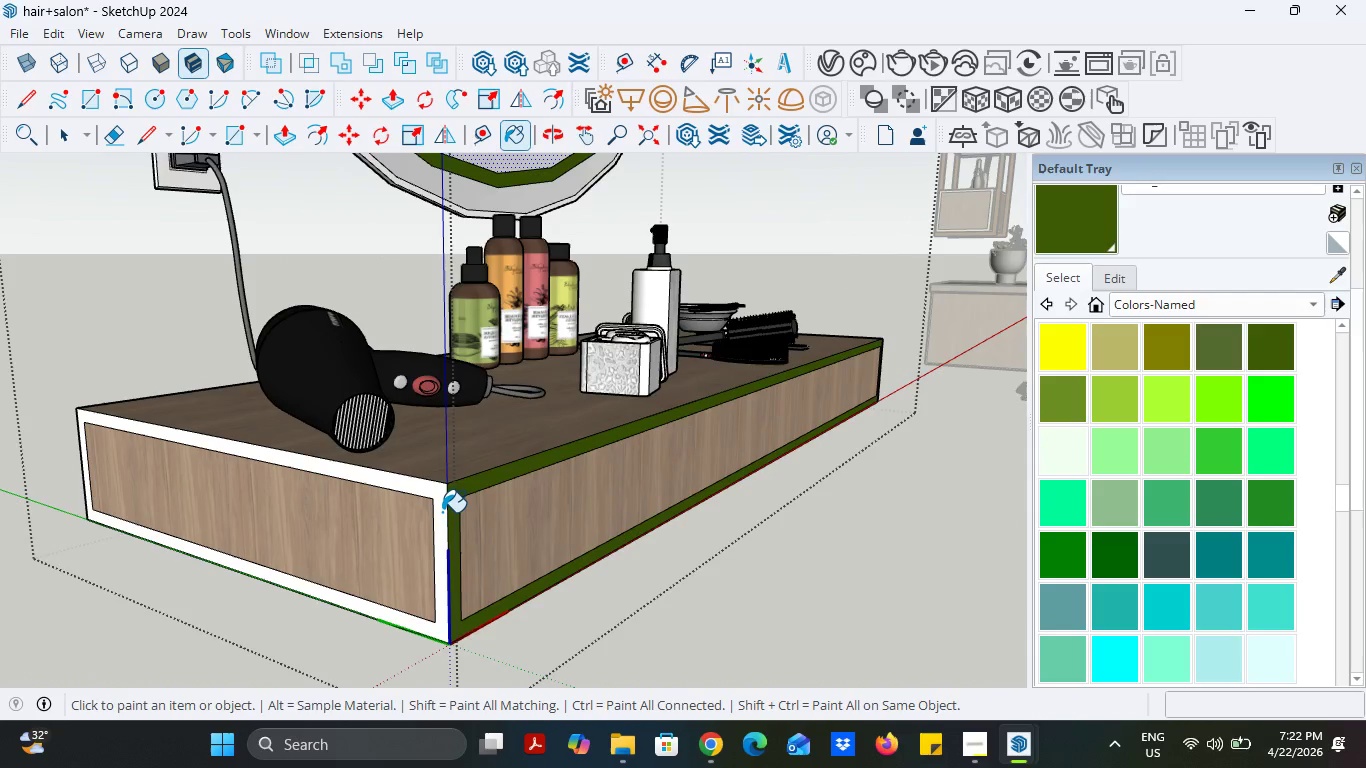 
scroll: coordinate [598, 583], scroll_direction: down, amount: 18.0
 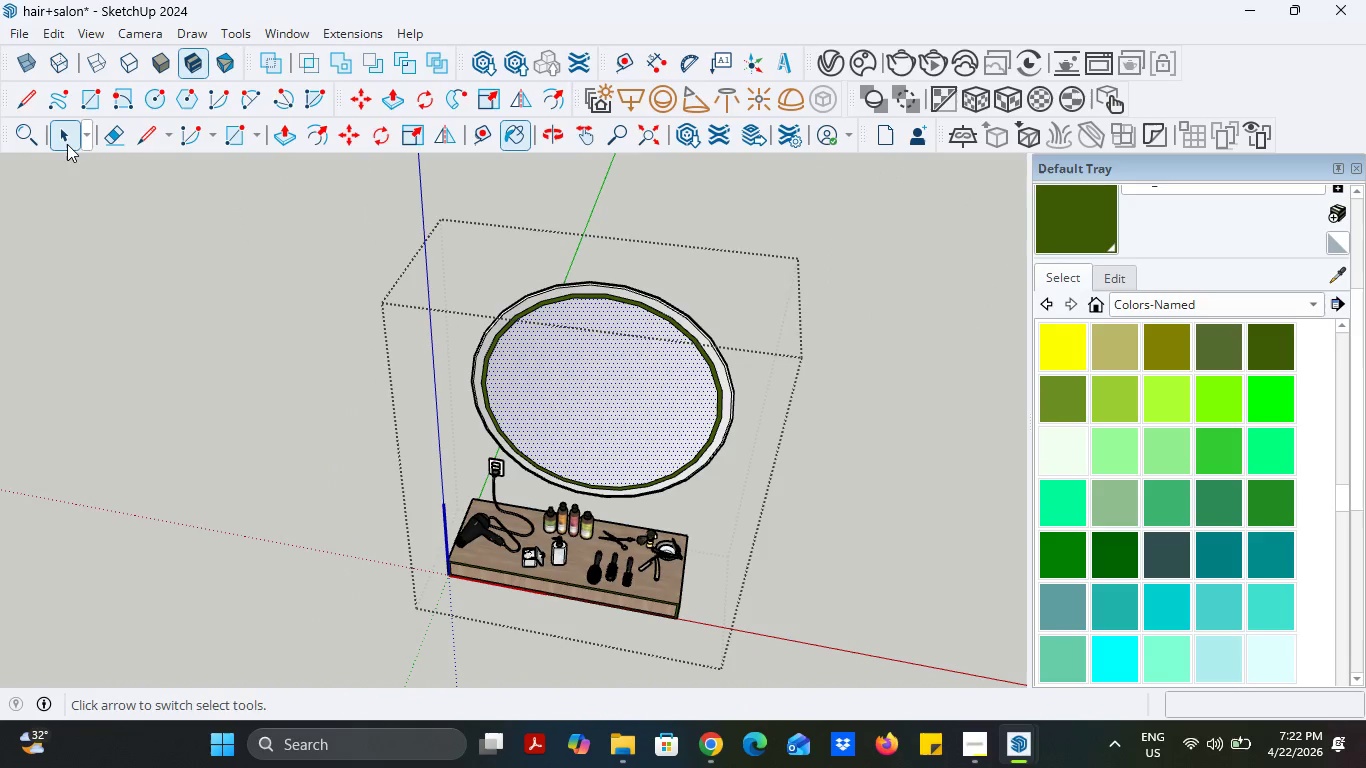 
double_click([167, 275])
 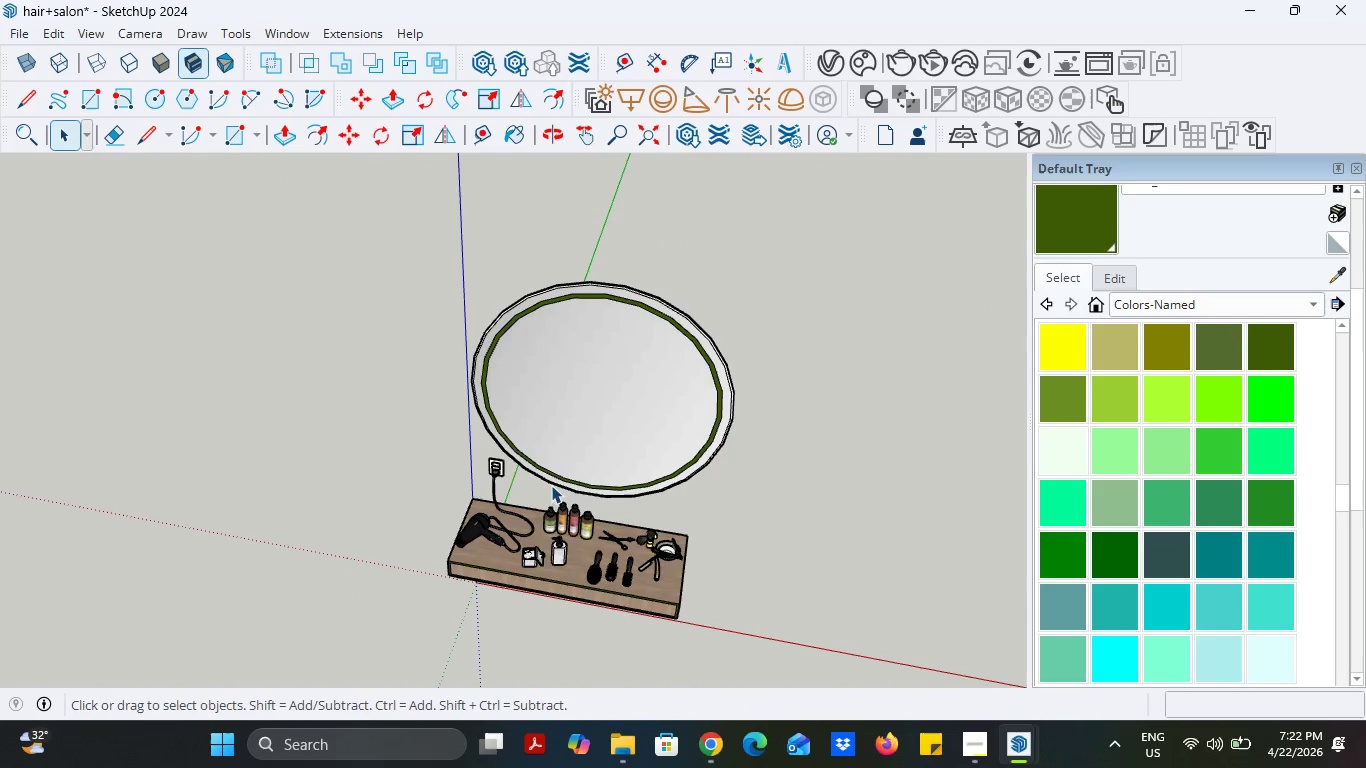 
left_click([558, 550])
 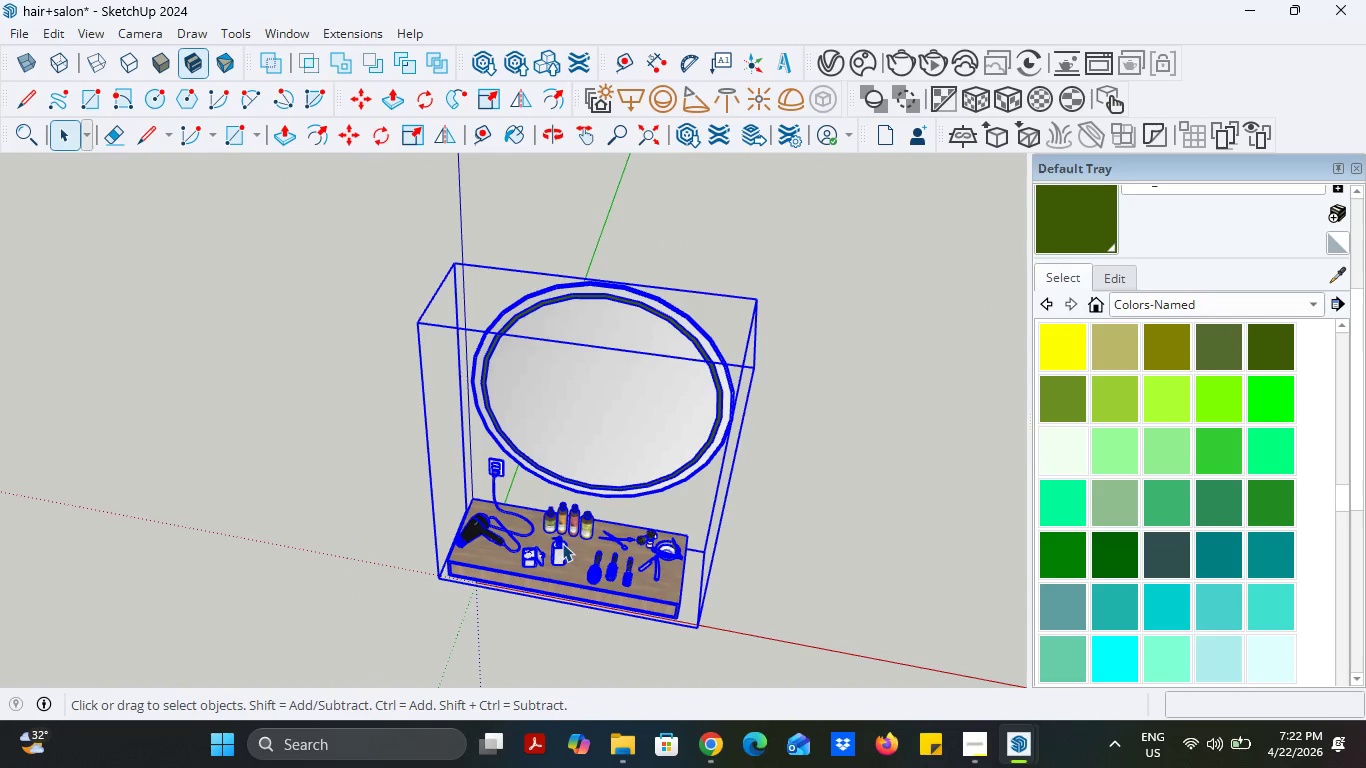 
key(Control+C)
 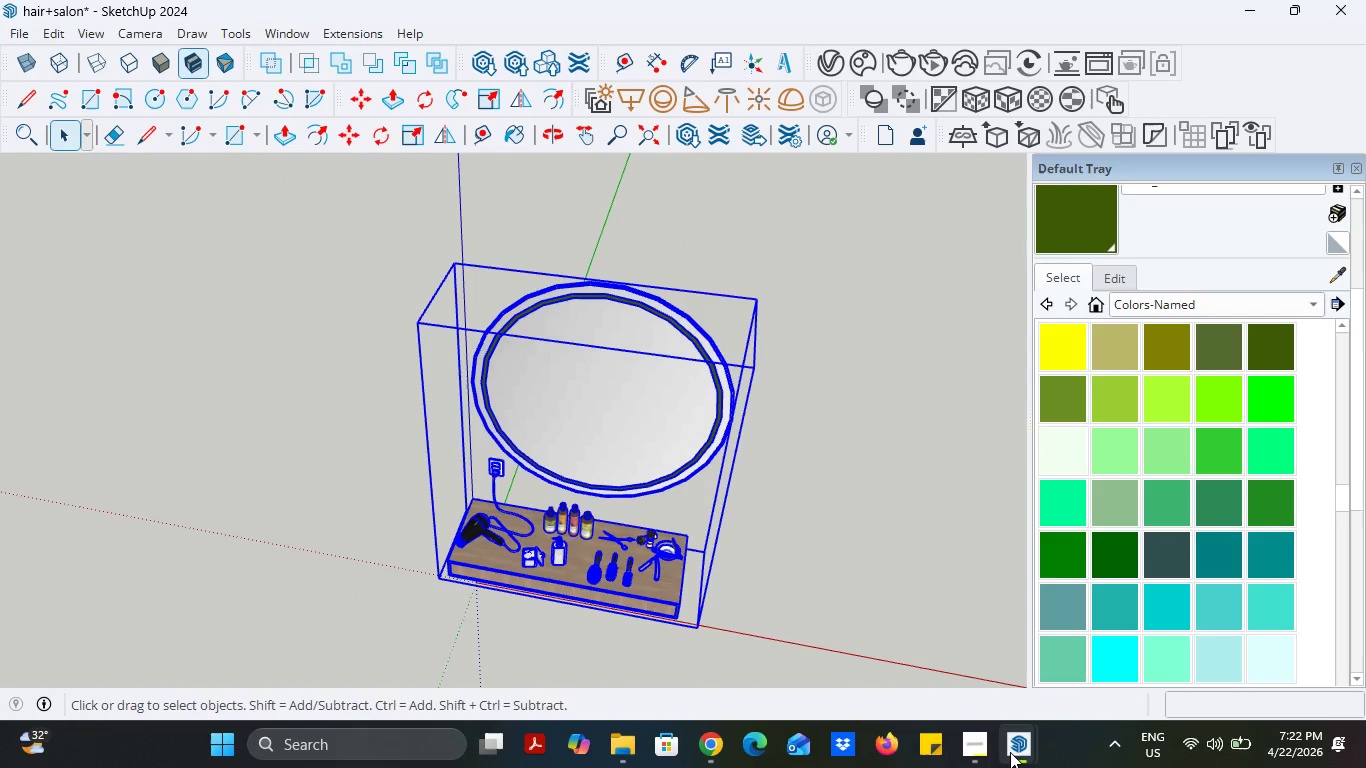 
left_click([1011, 756])
 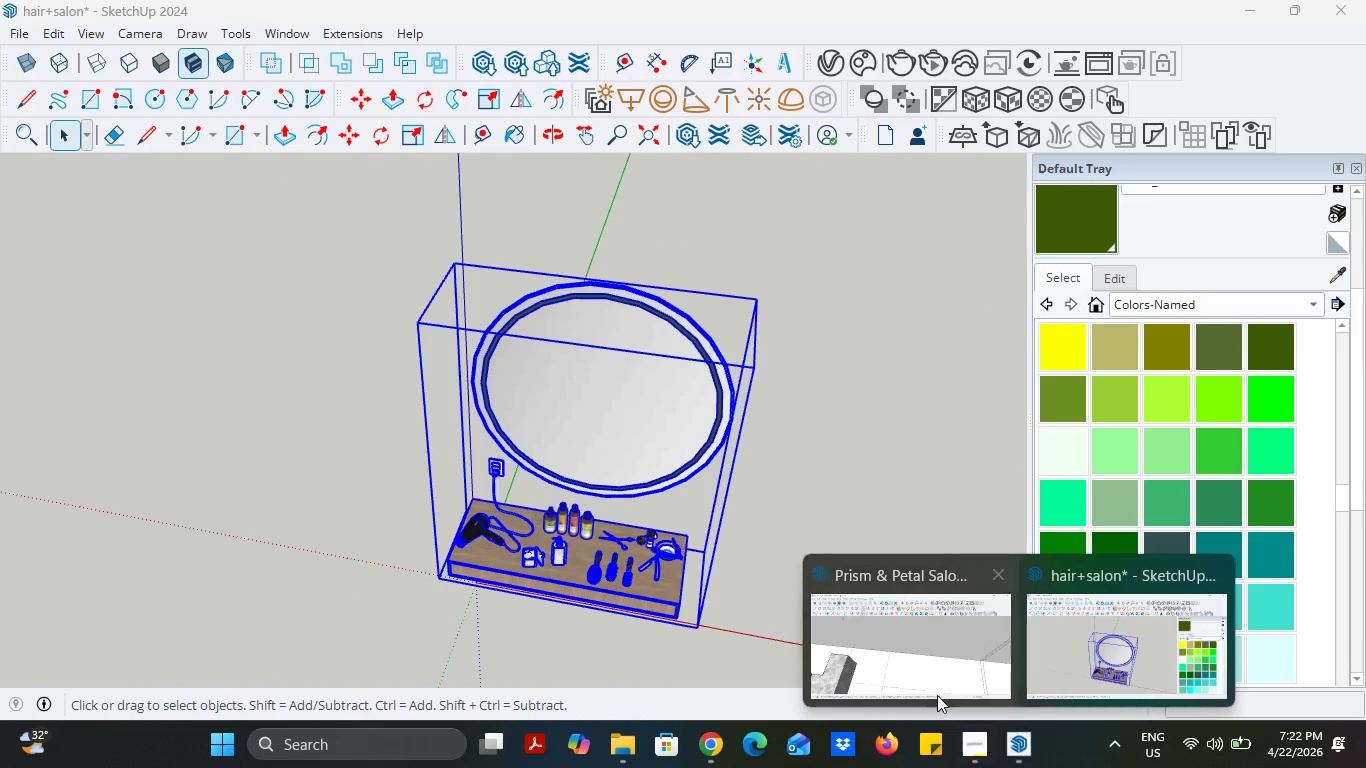 
left_click([934, 687])
 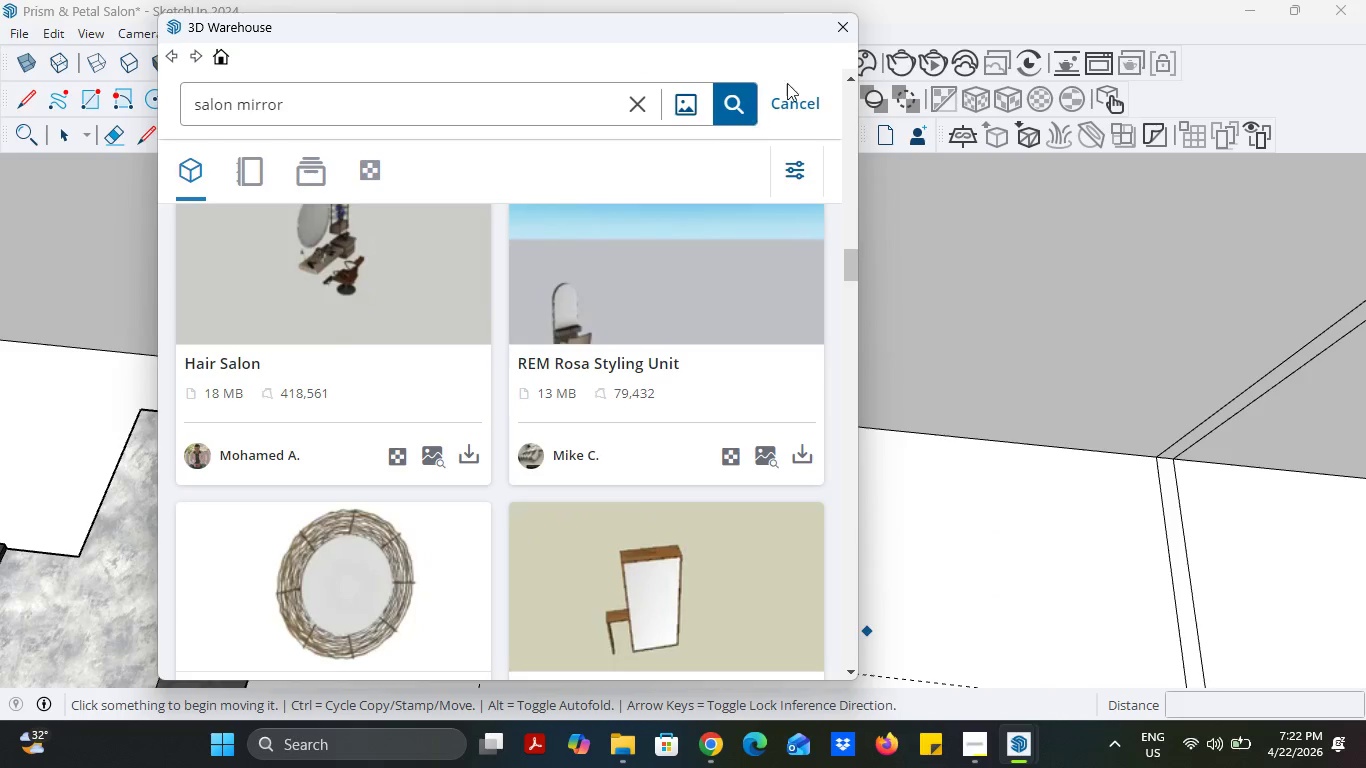 
left_click([837, 14])
 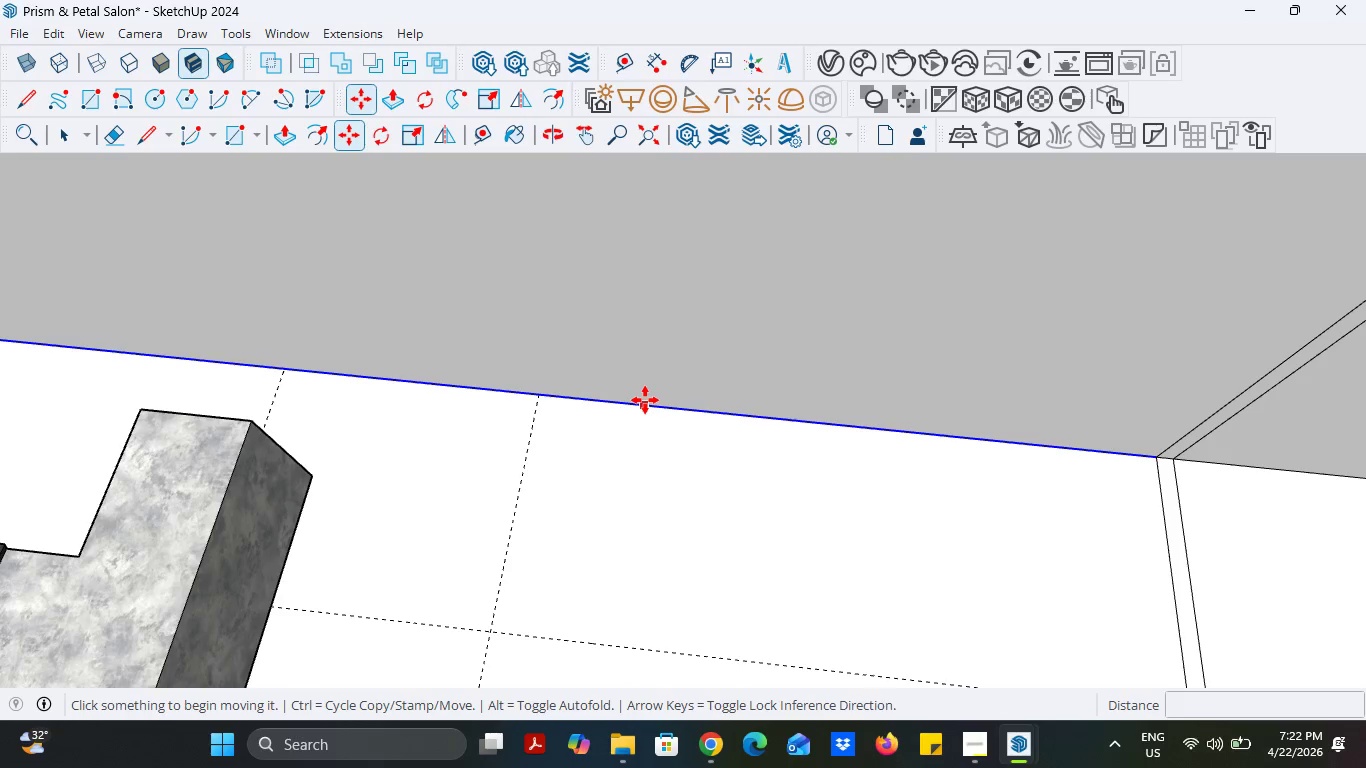 
key(Control+V)
 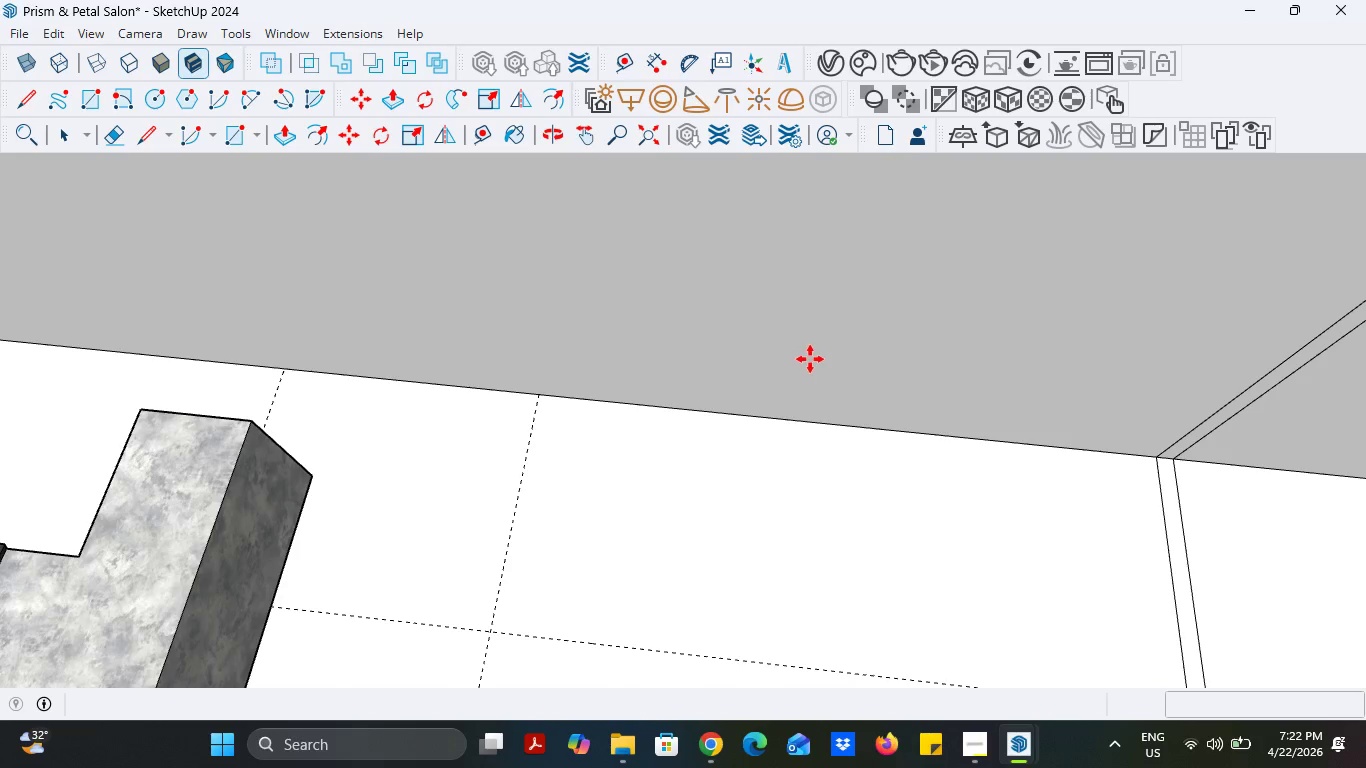 
scroll: coordinate [490, 393], scroll_direction: down, amount: 9.0
 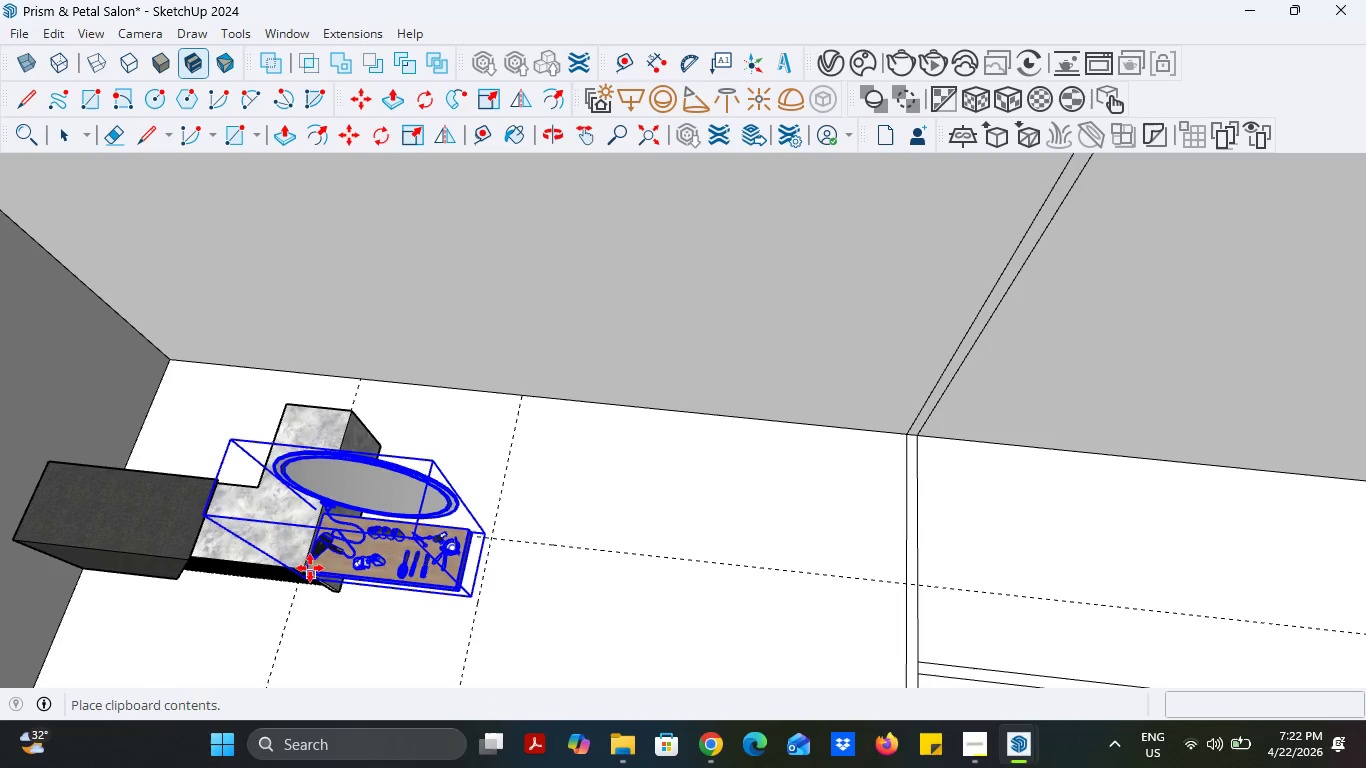 
left_click([303, 568])
 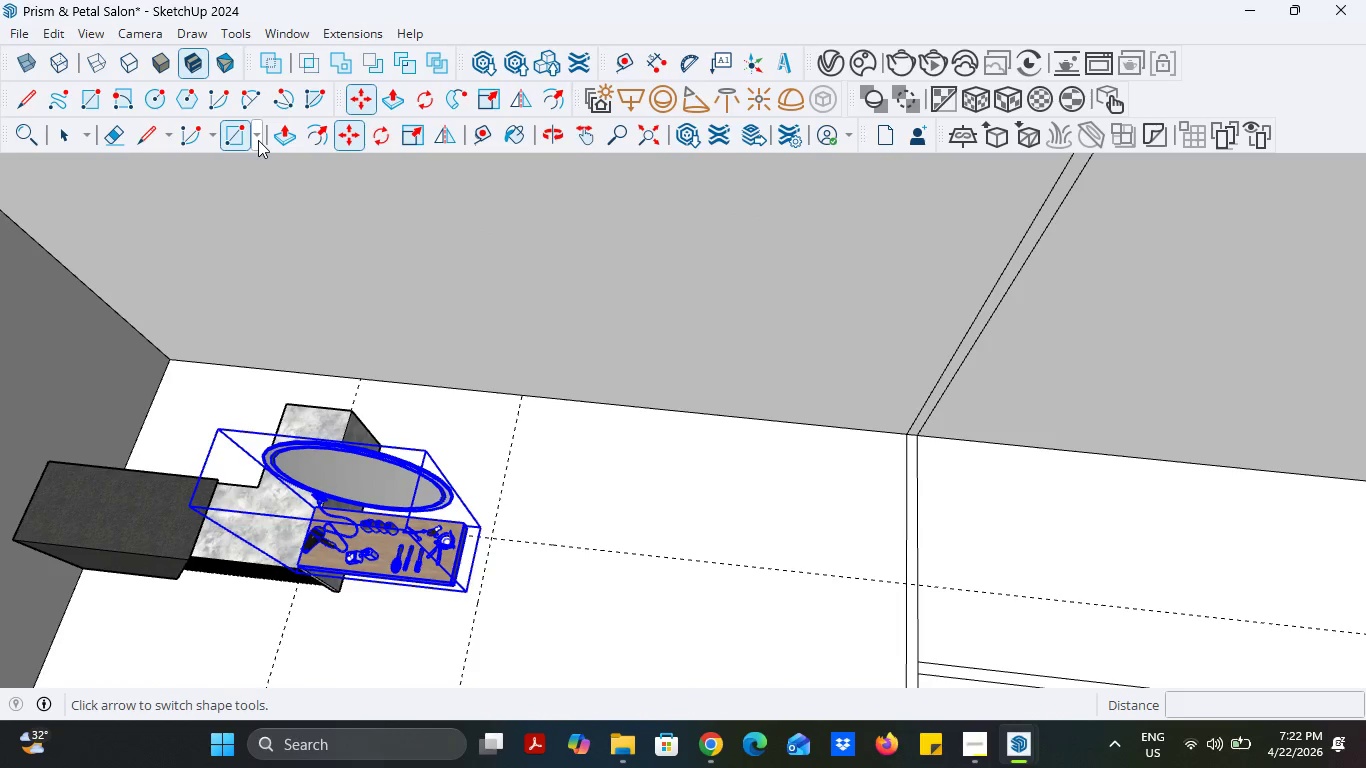 
left_click([475, 139])
 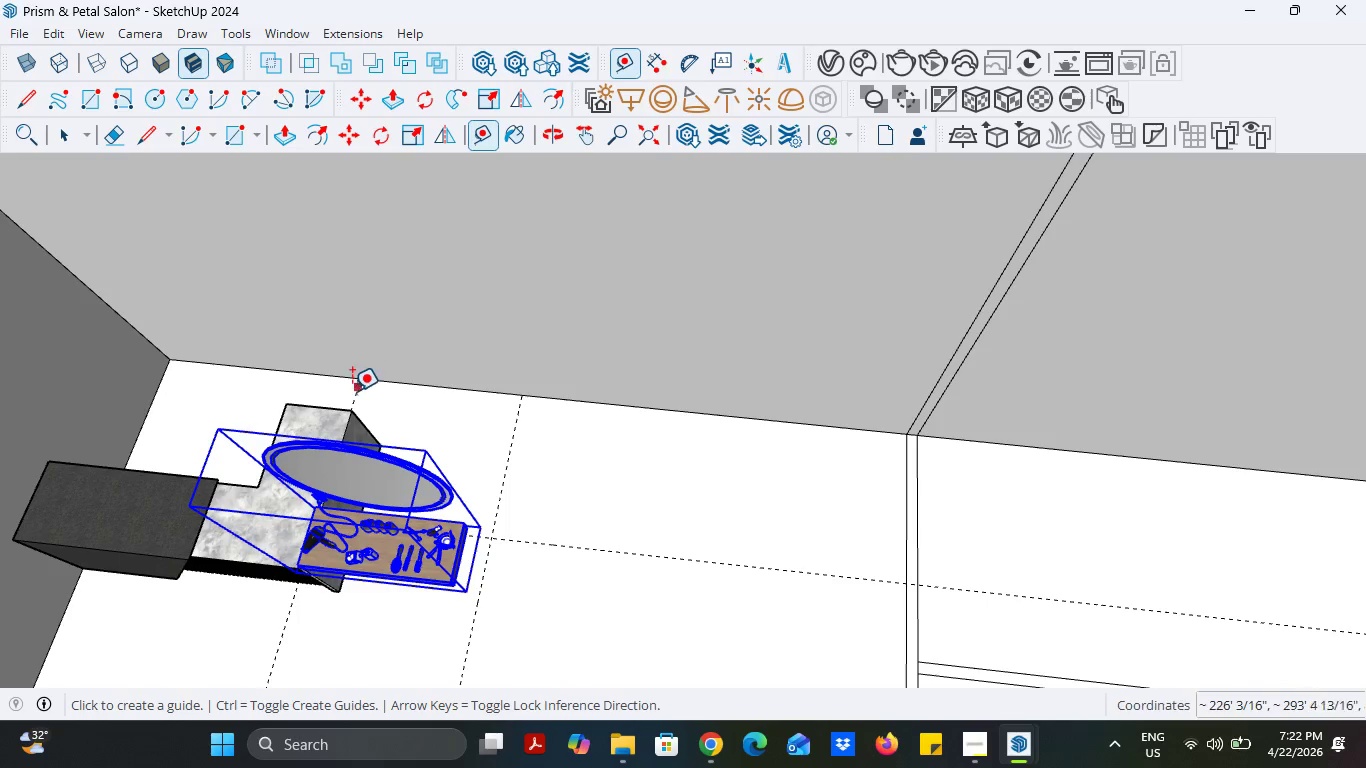 
left_click([350, 397])
 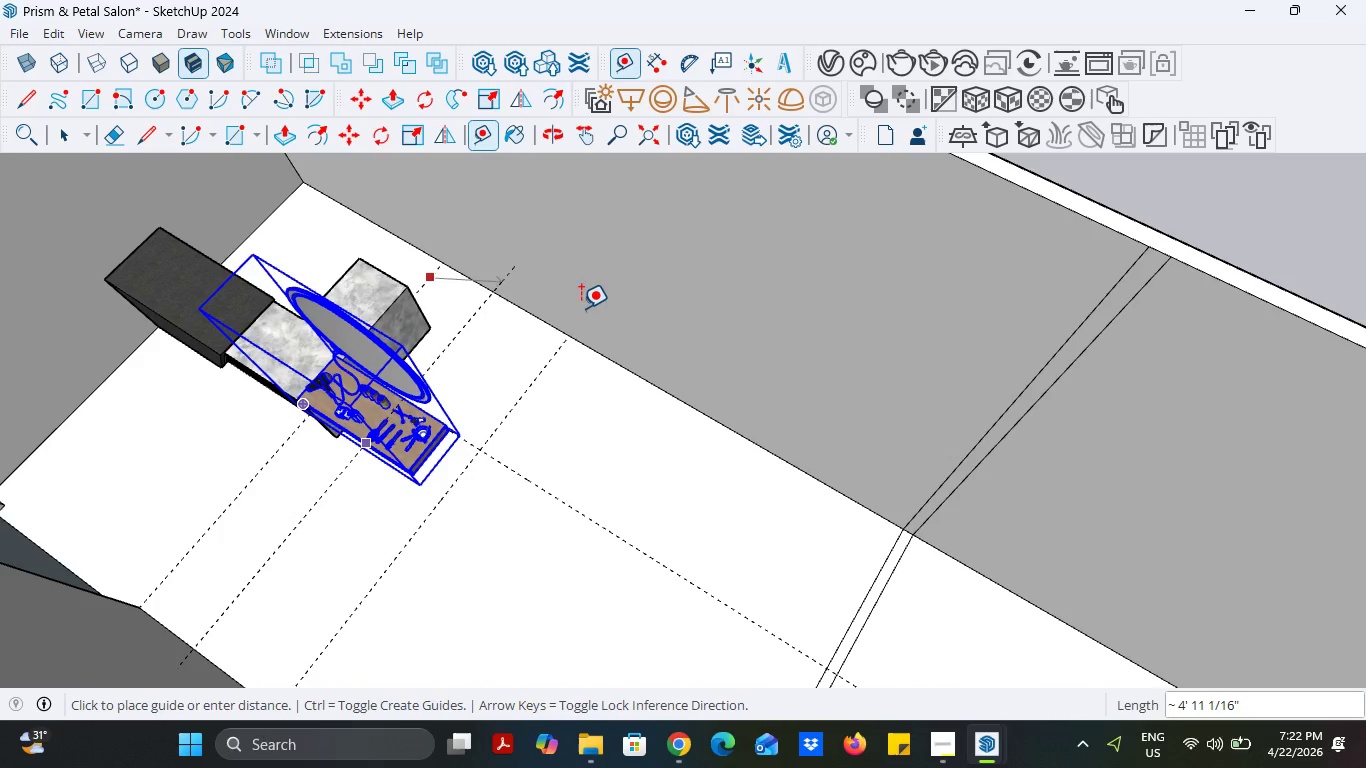 
wait(5.91)
 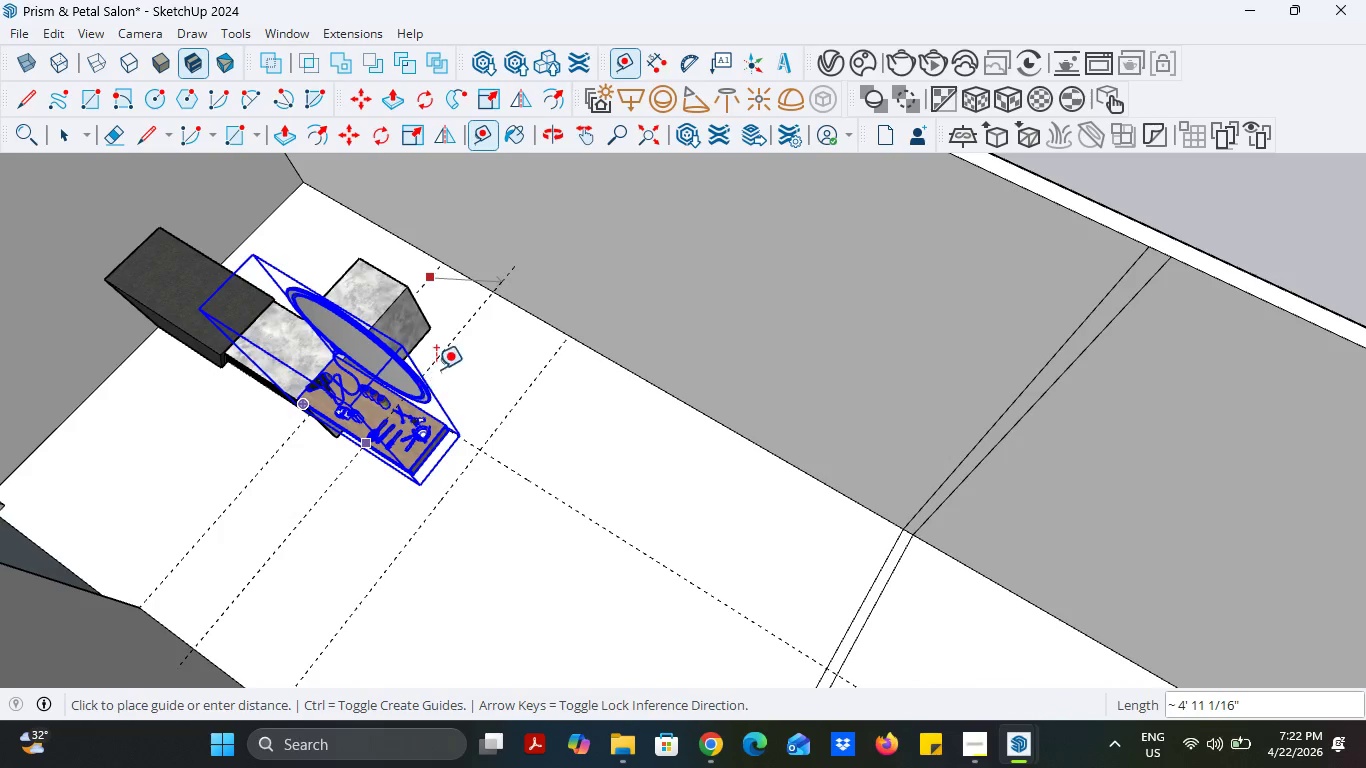 
mouse_move([957, 725])
 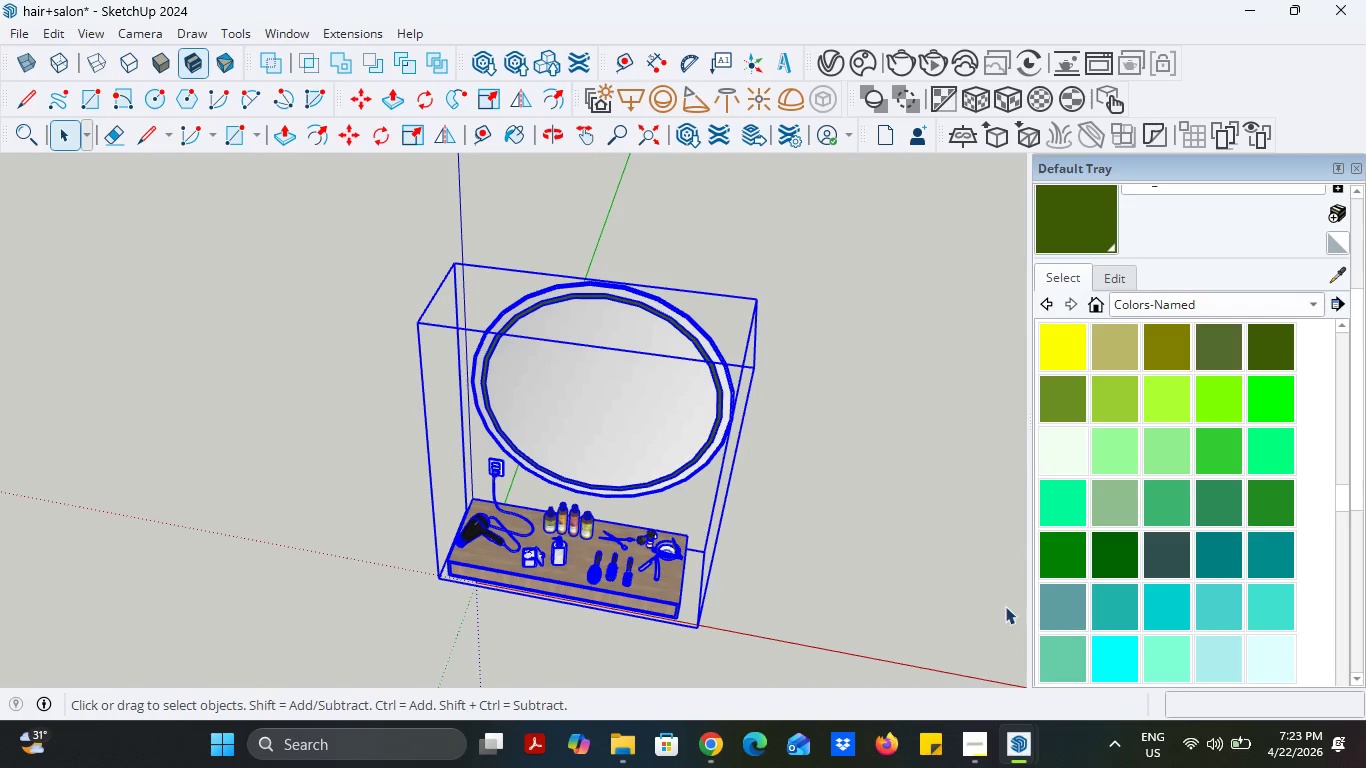 
left_click_drag(start_coordinate=[197, 295], to_coordinate=[206, 299])
 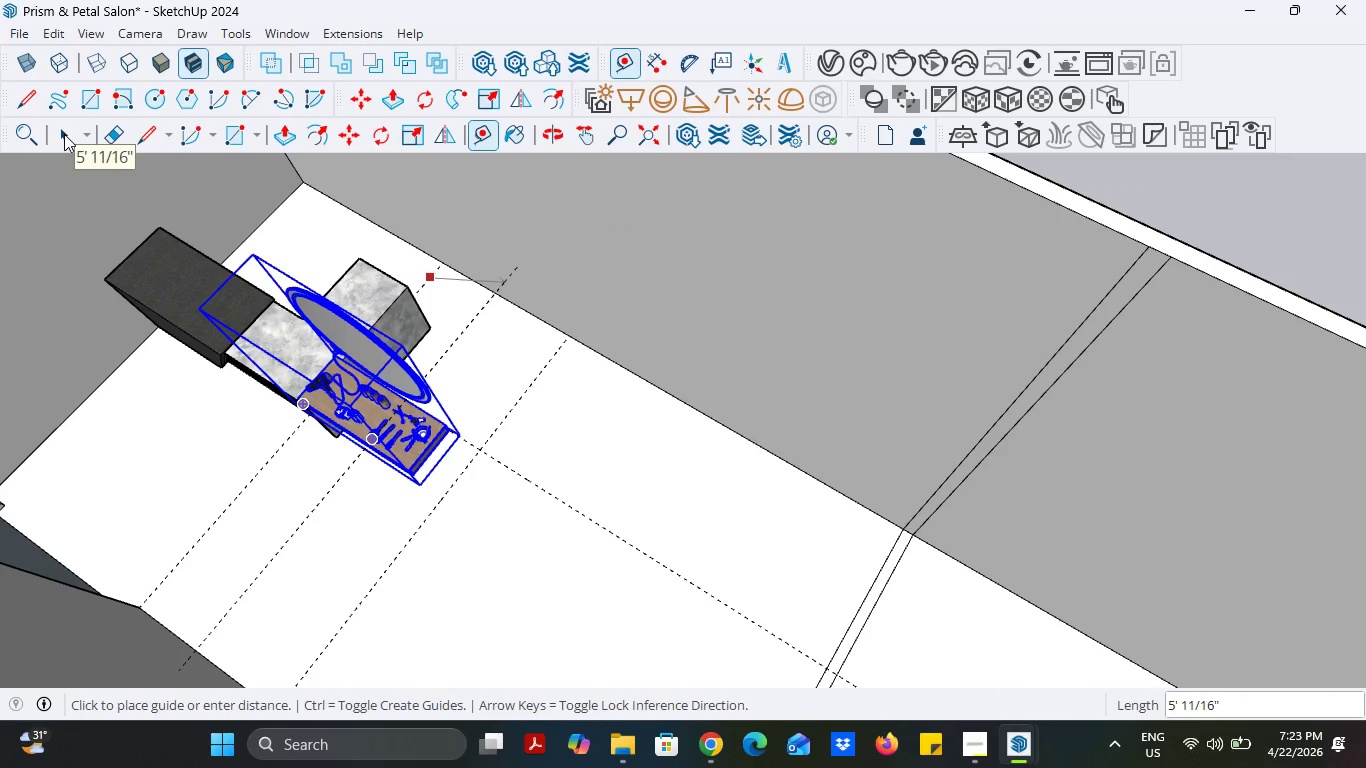 
wait(6.69)
 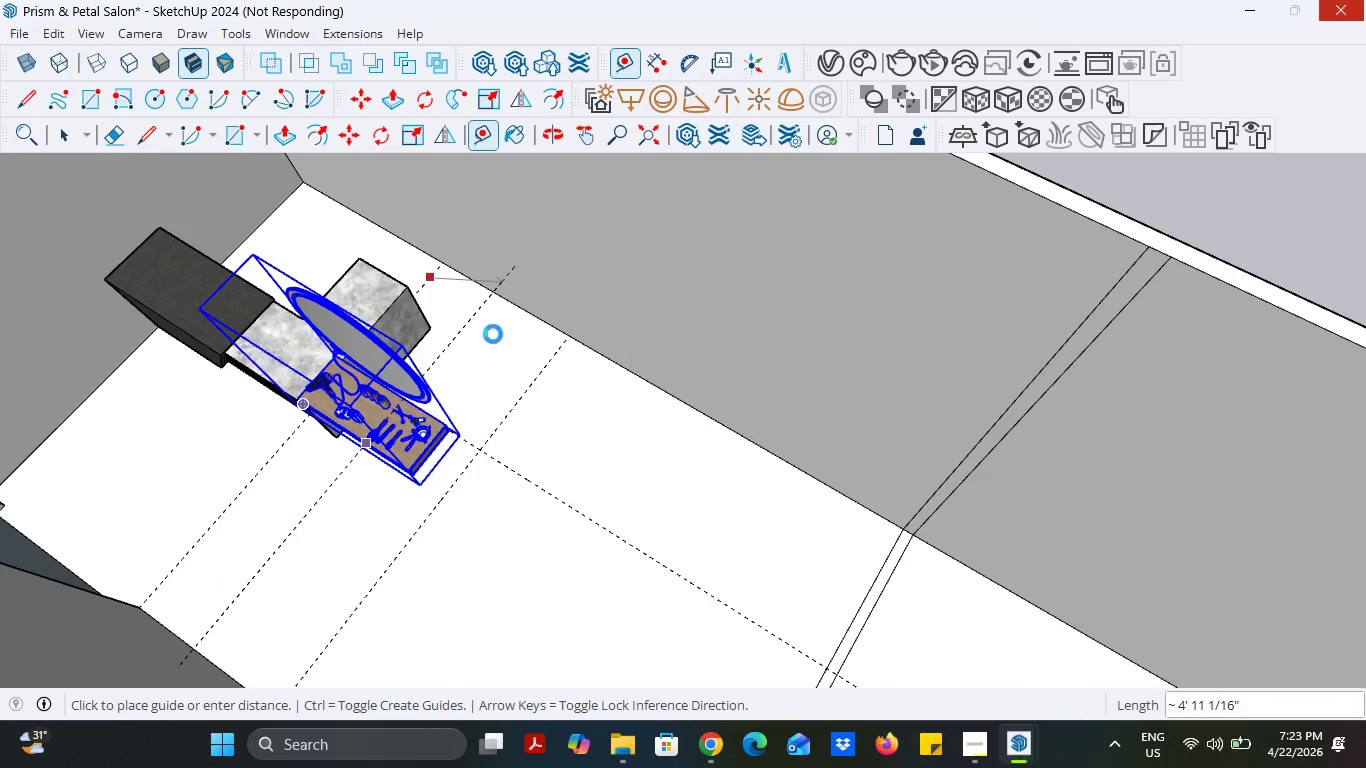 
left_click([432, 337])
 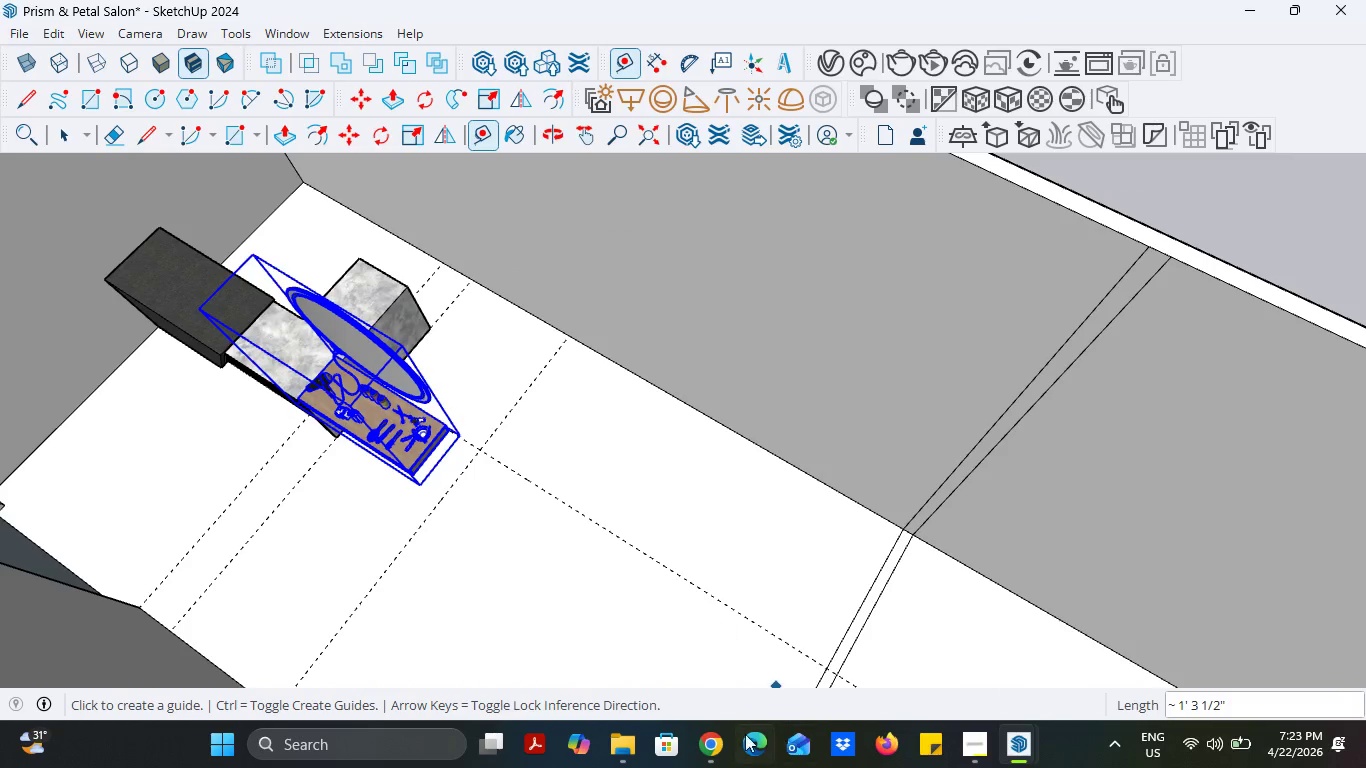 
left_click([722, 743])
 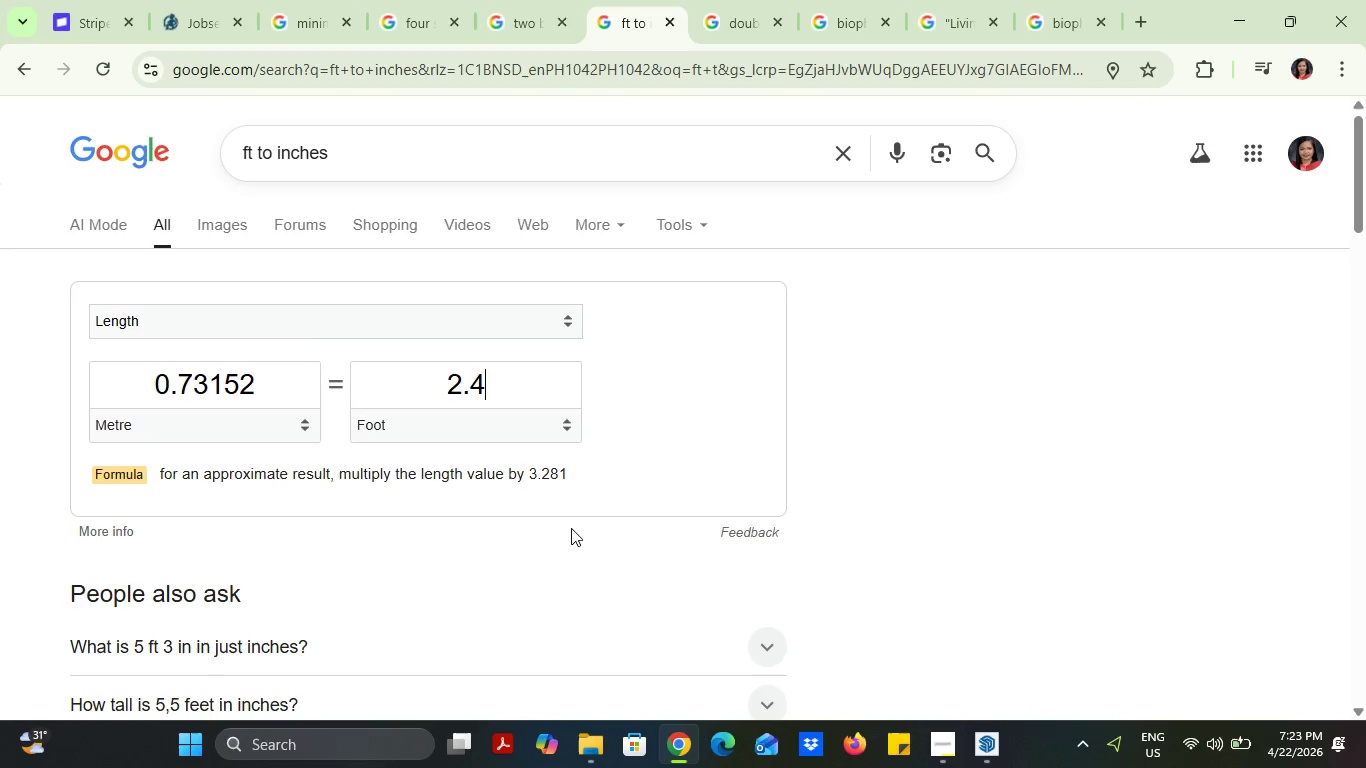 
left_click([417, 419])
 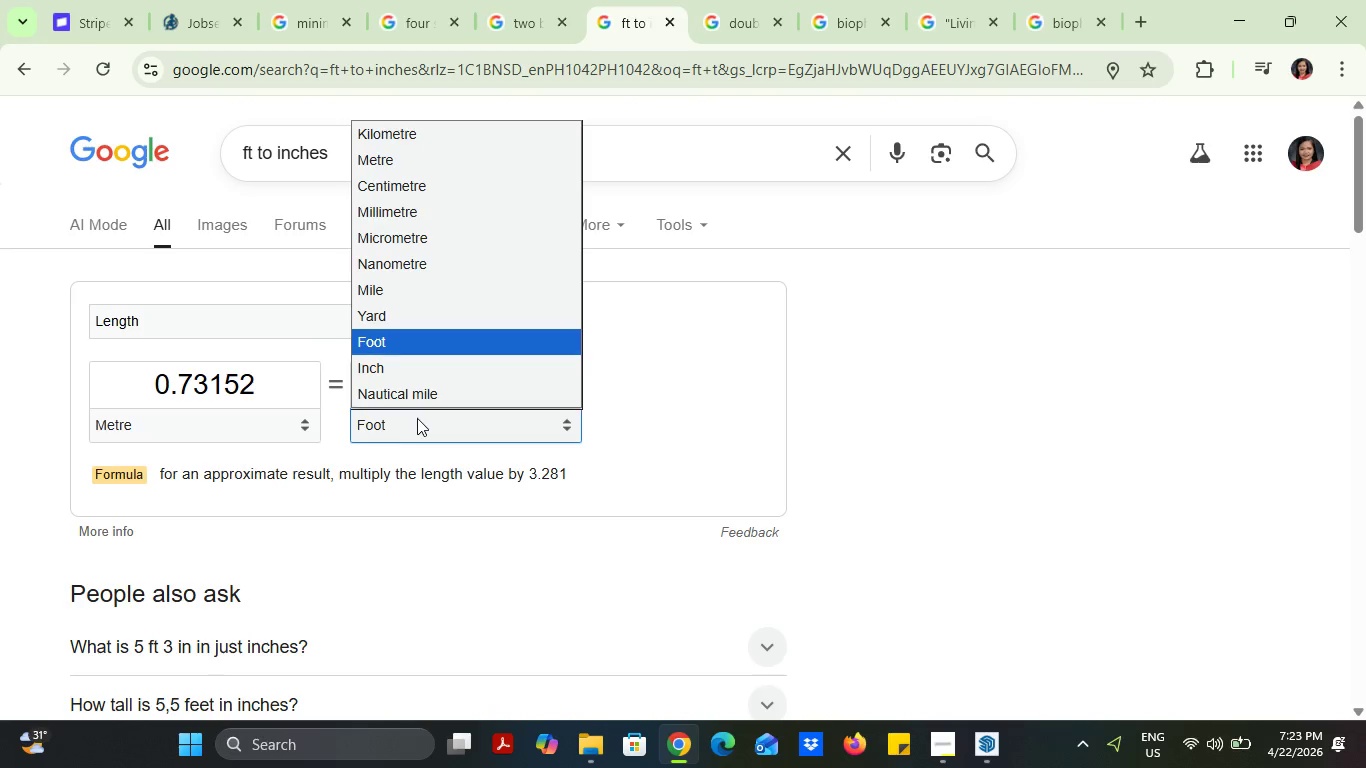 
left_click([417, 418])
 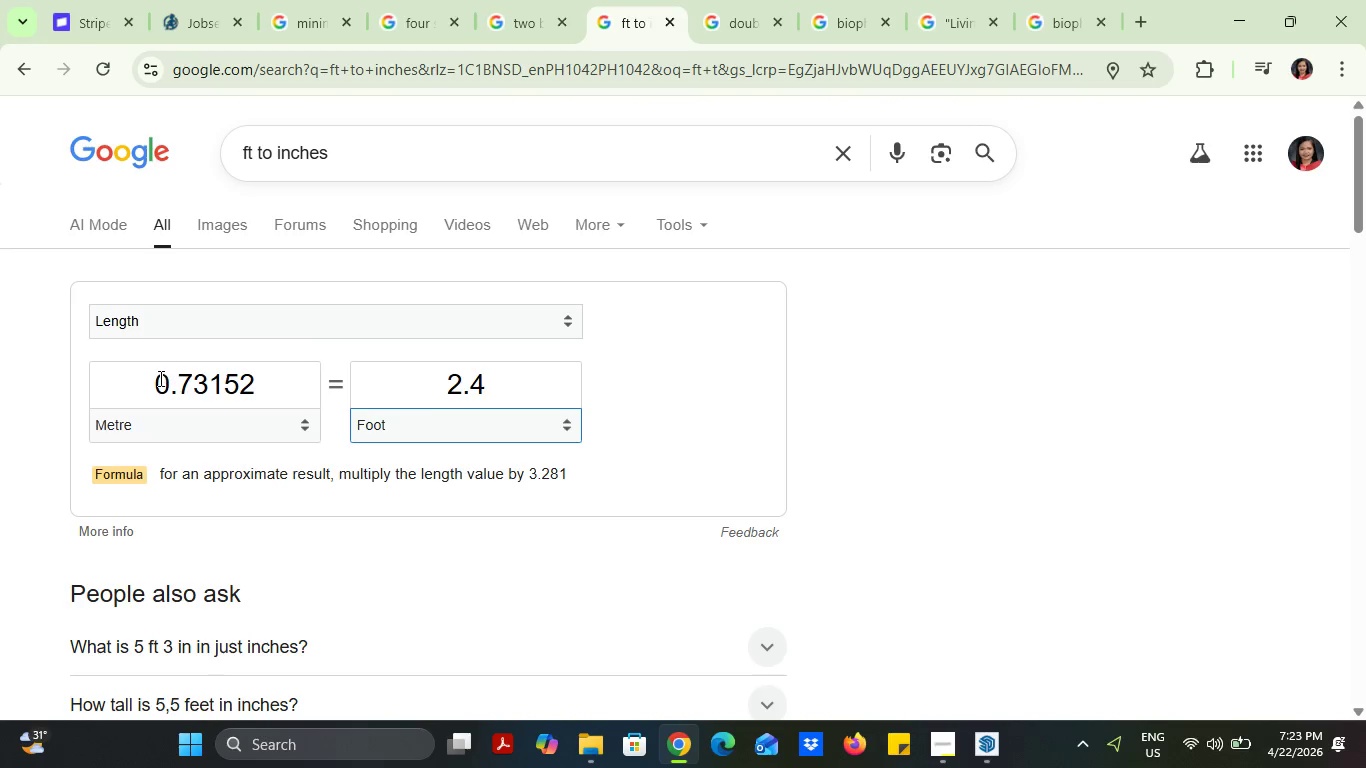 
left_click_drag(start_coordinate=[159, 378], to_coordinate=[284, 376])
 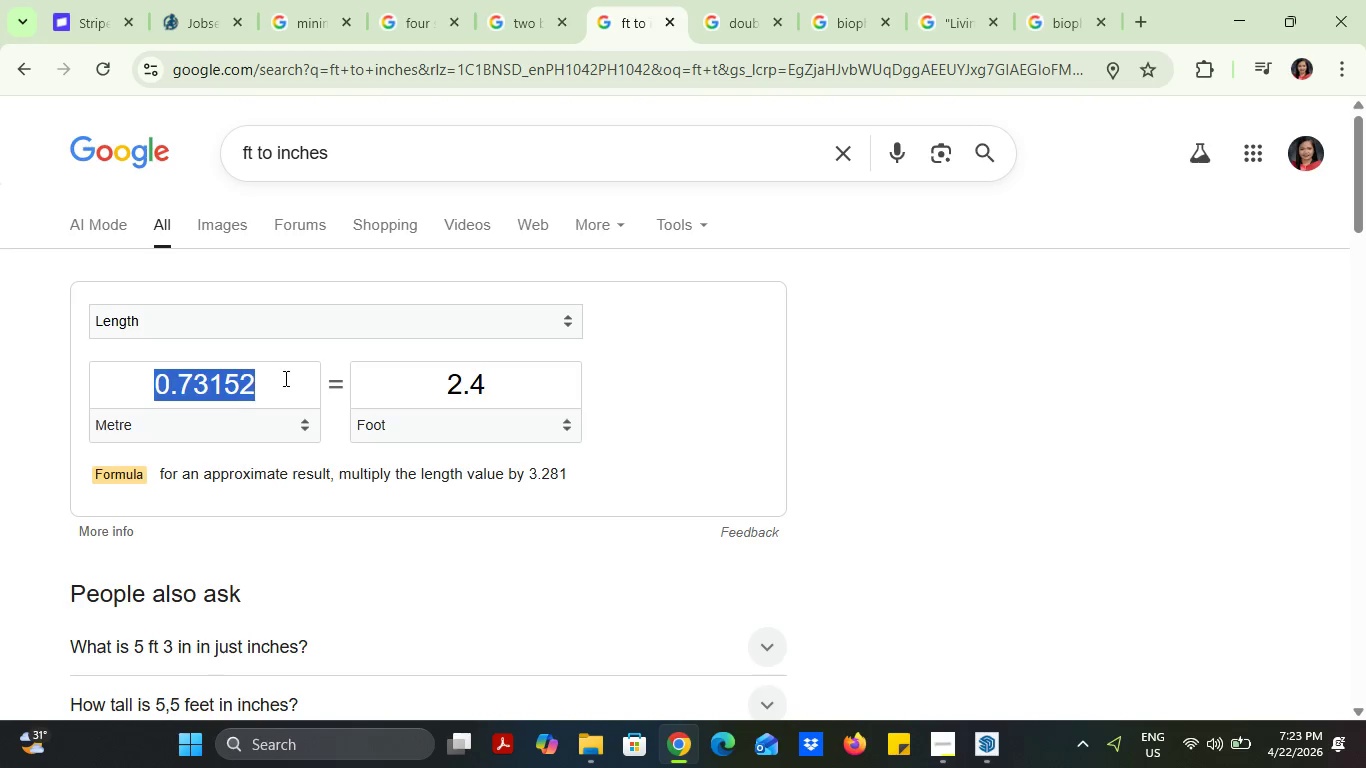 
key(1)
 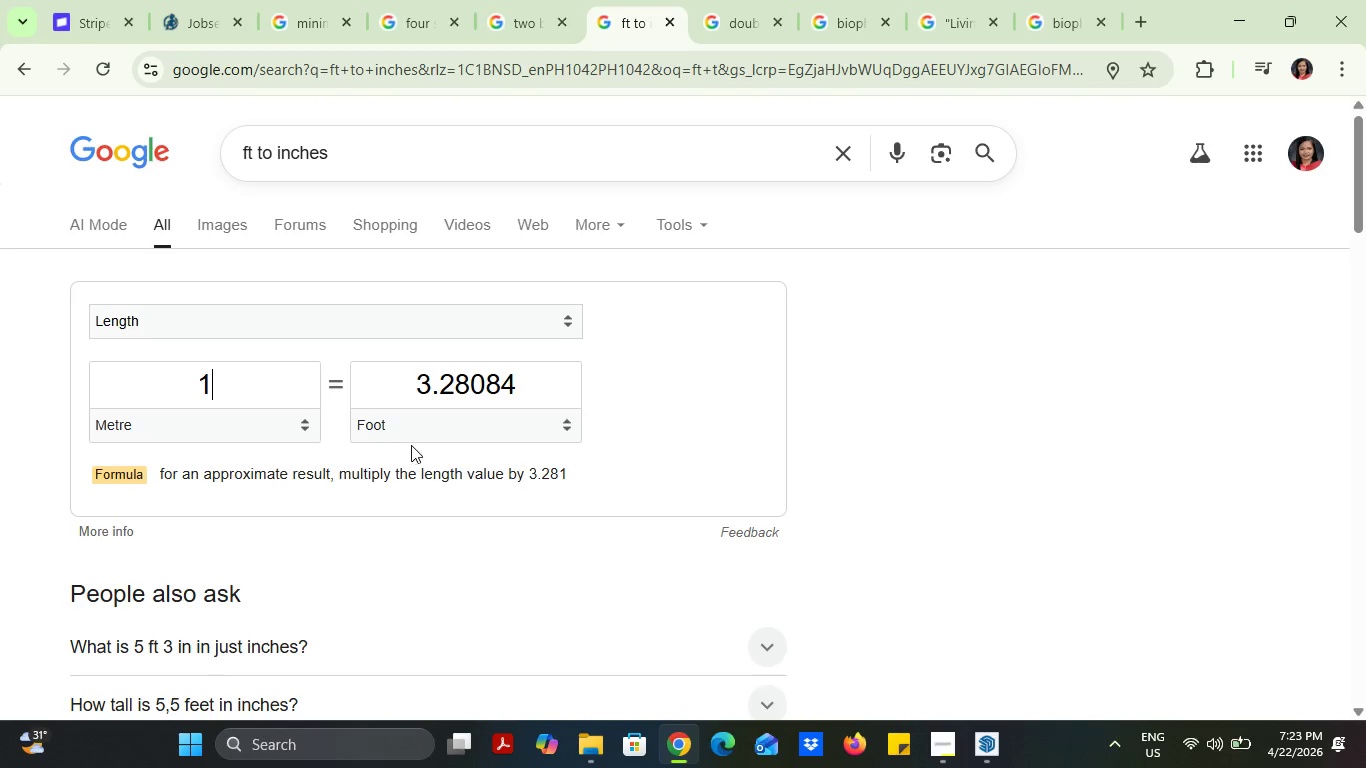 
left_click([416, 437])
 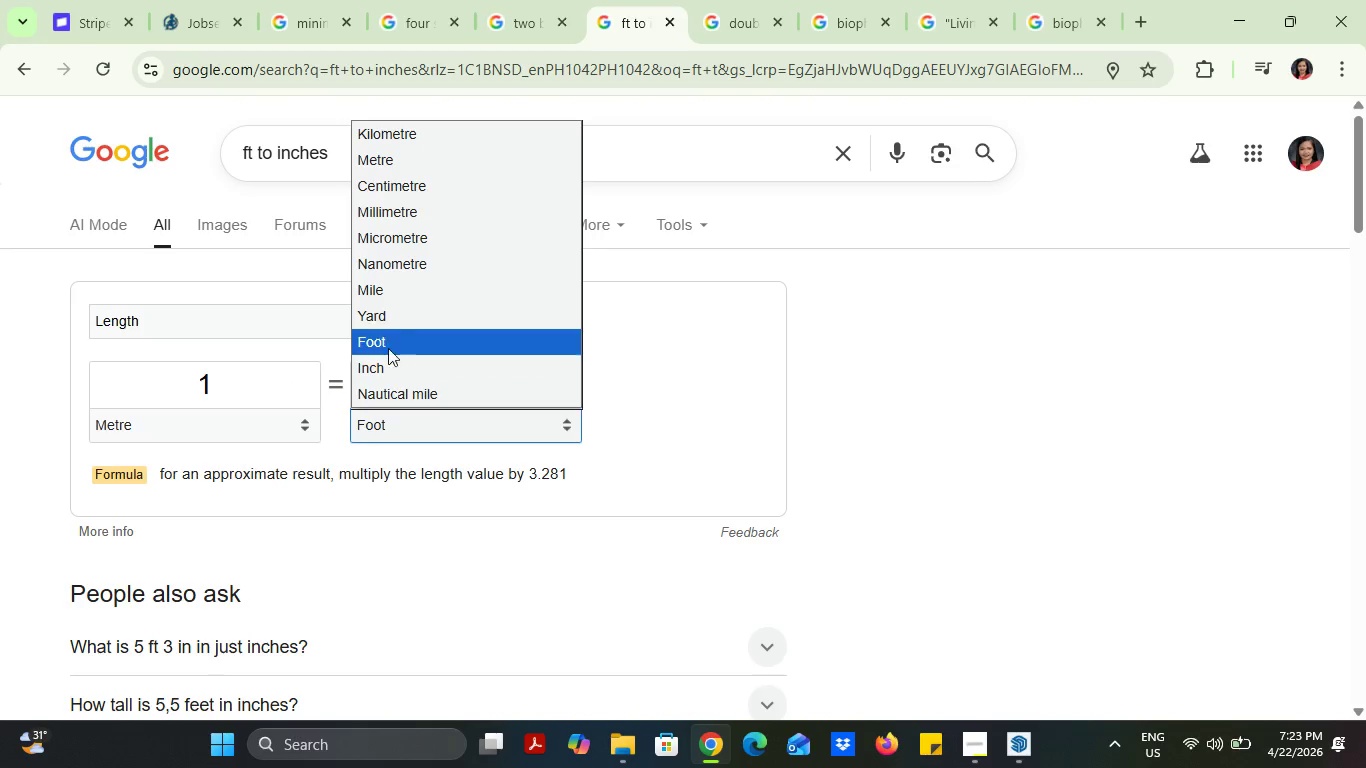 
left_click([385, 381])
 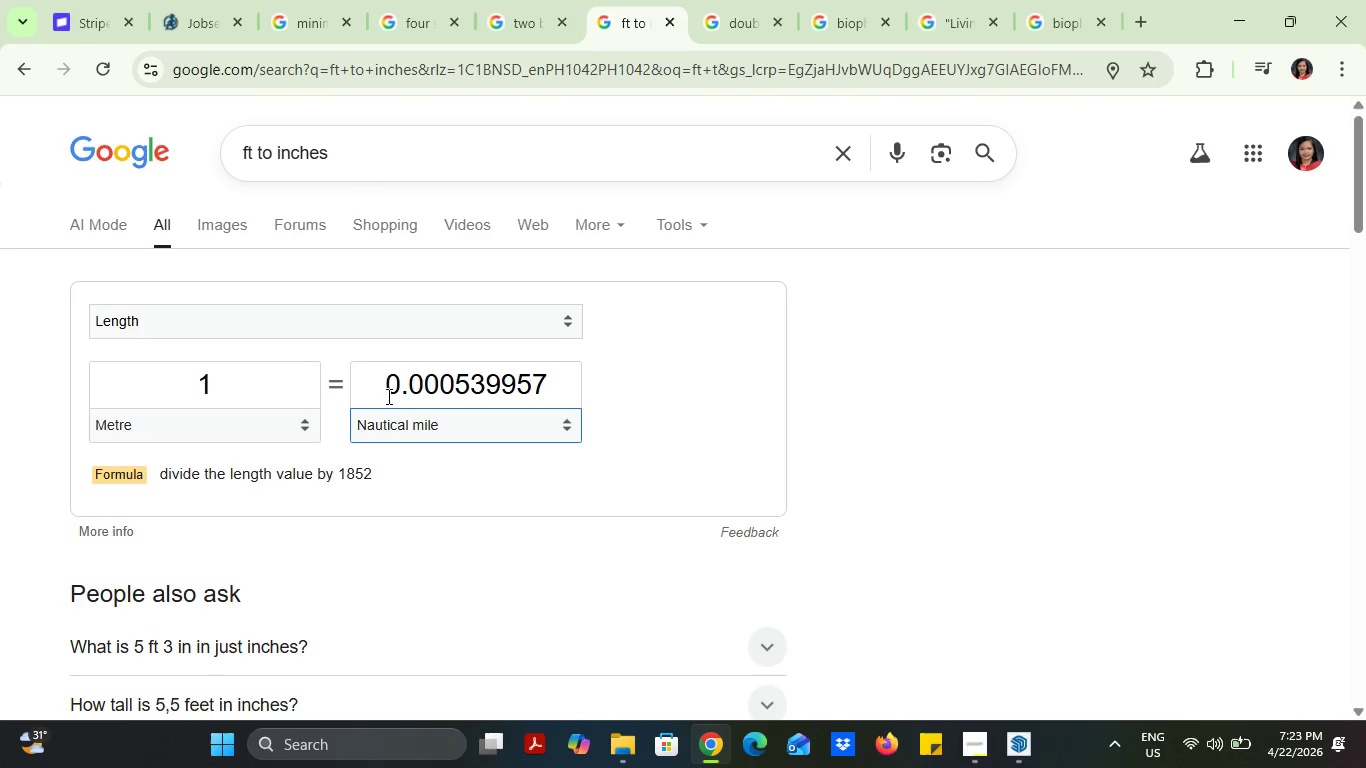 
left_click([392, 426])
 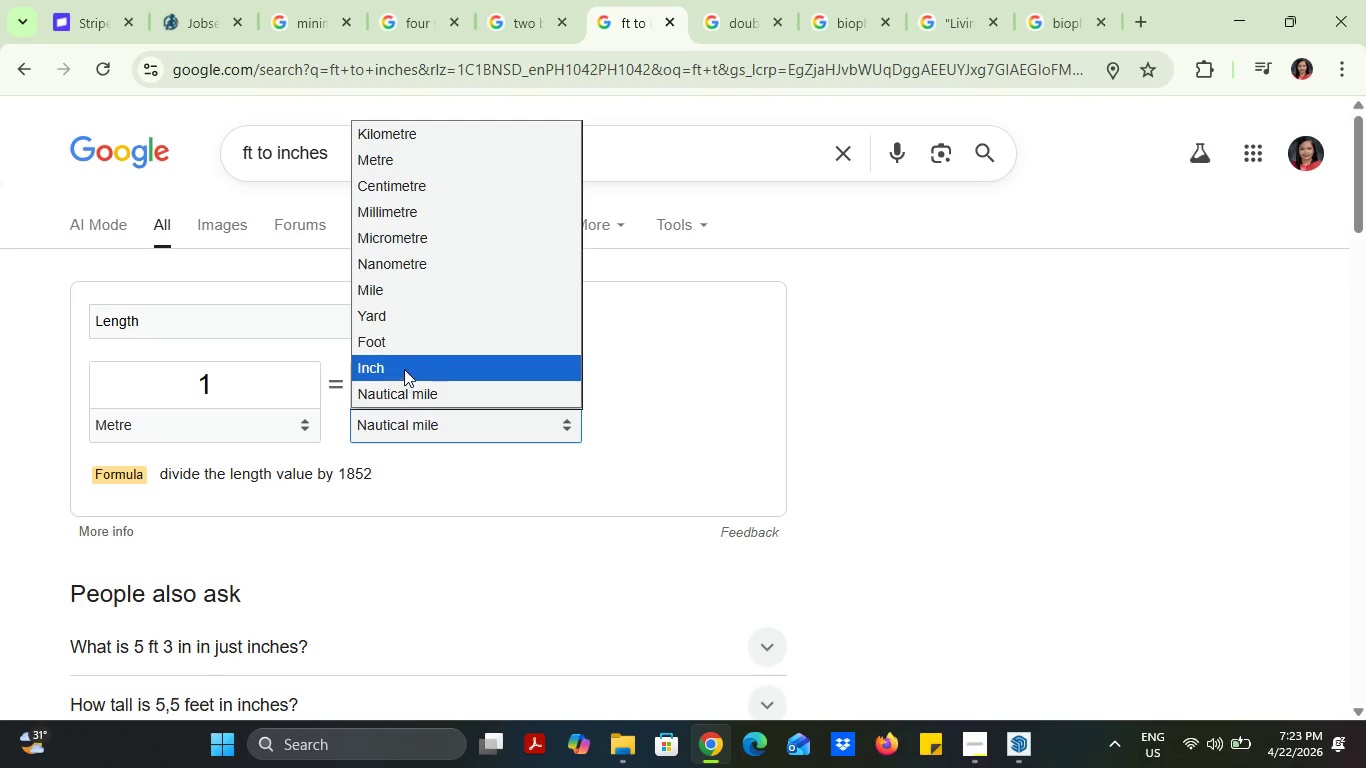 
left_click([405, 365])
 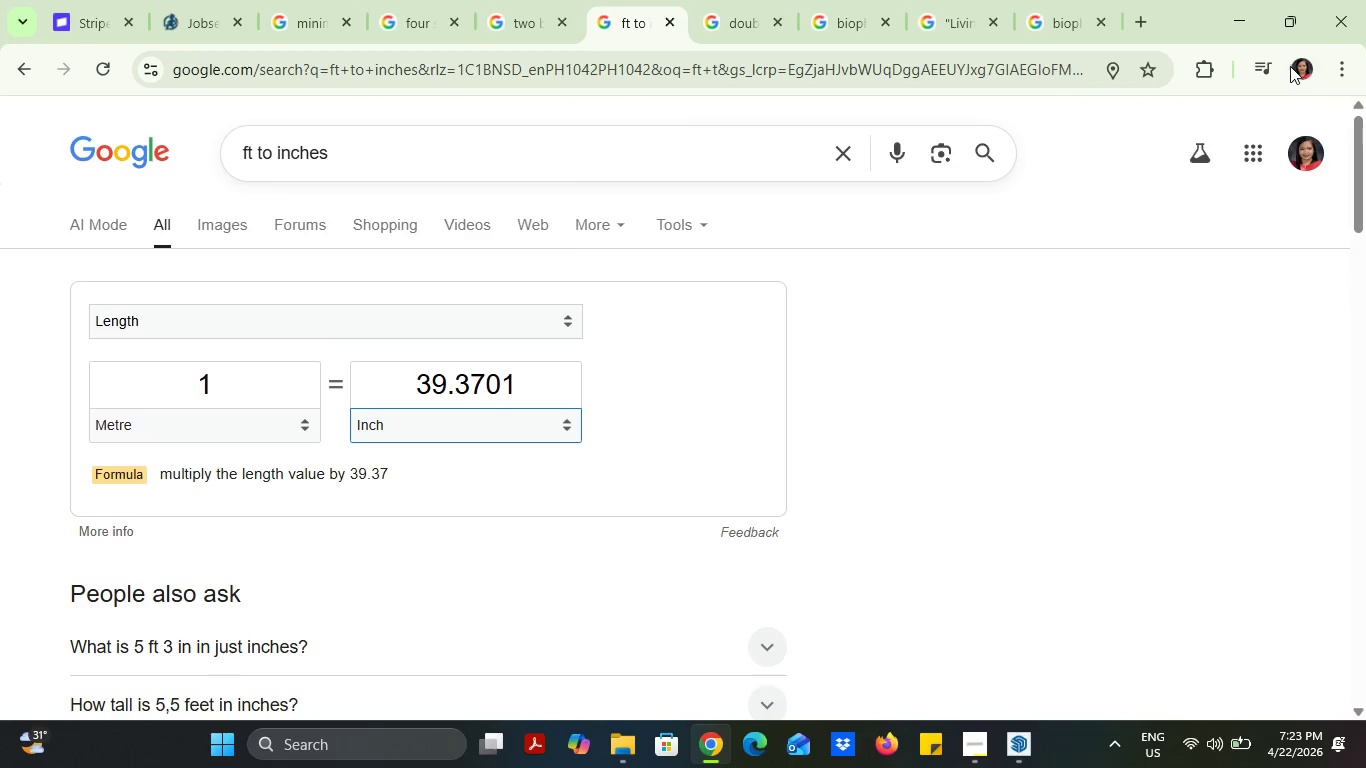 
left_click([1255, 20])
 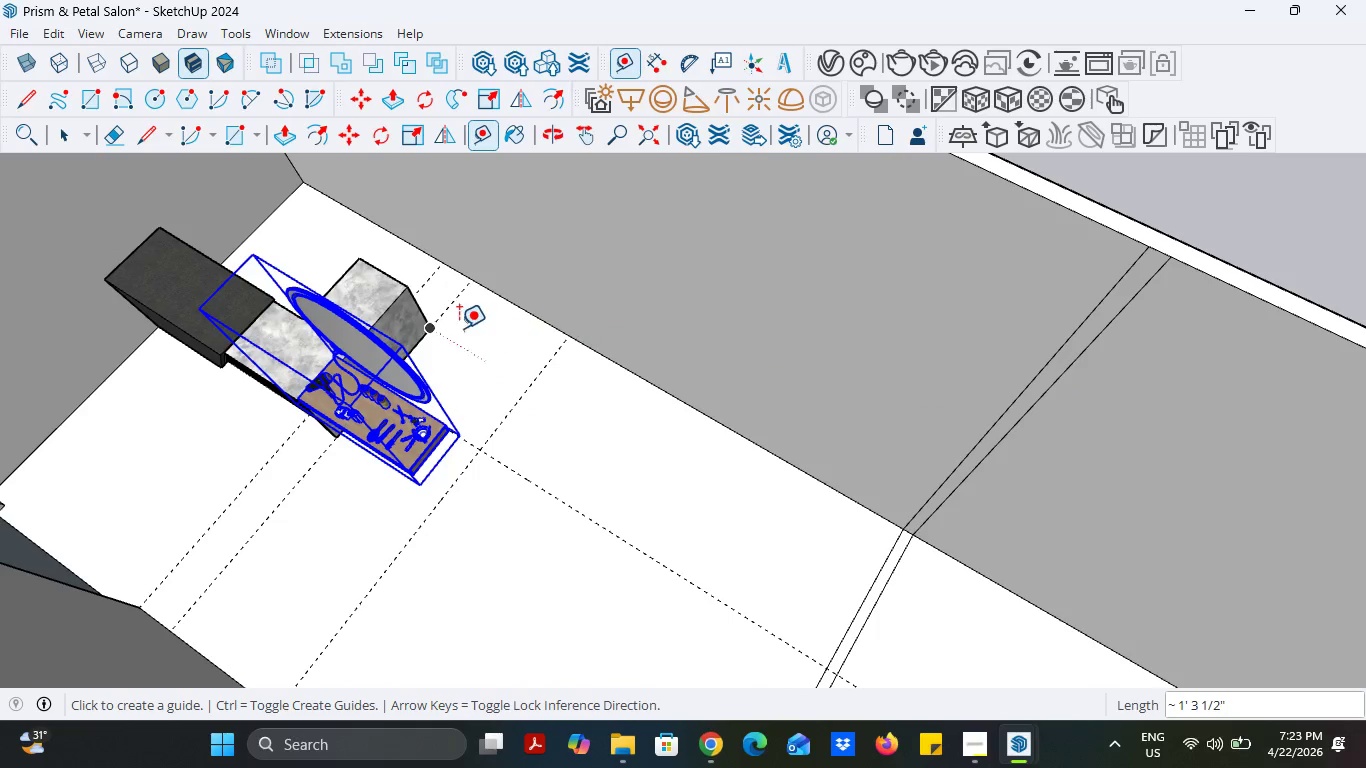 
left_click([456, 298])
 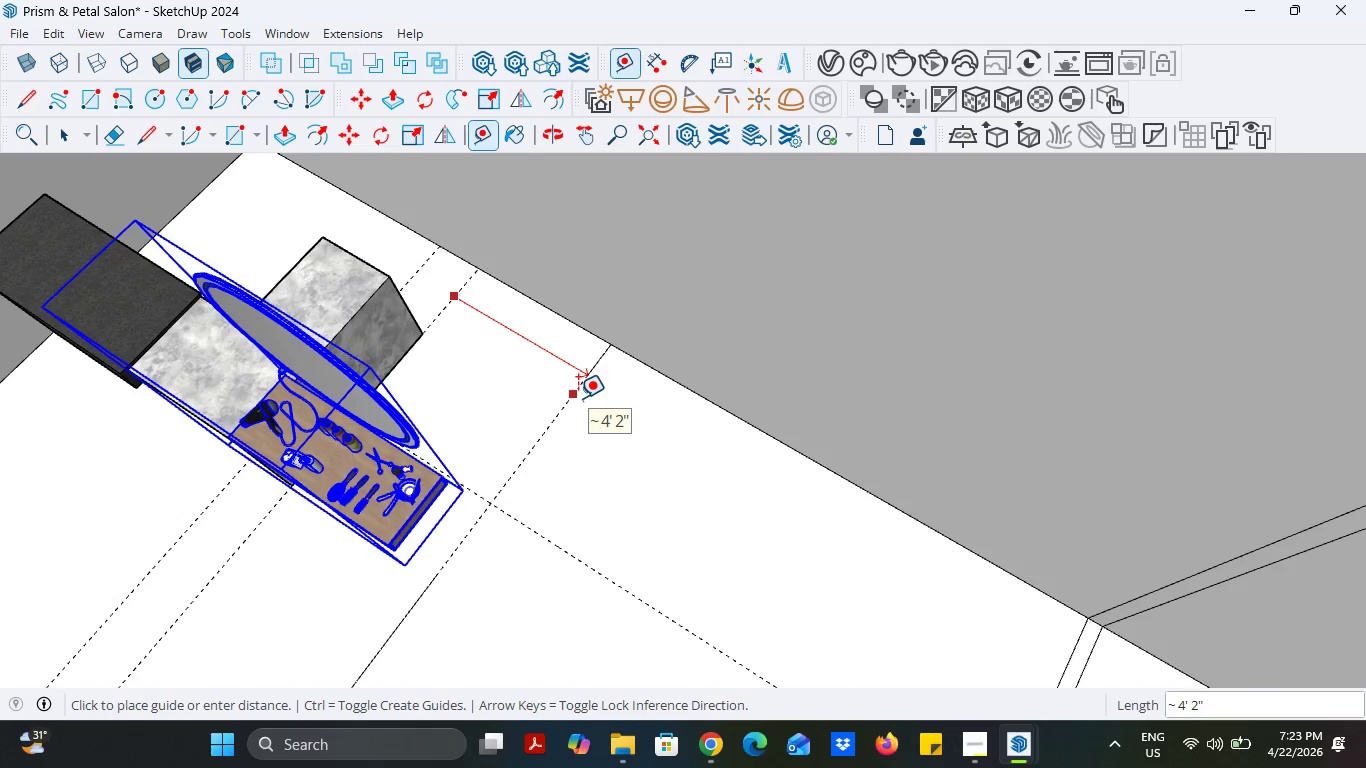 
scroll: coordinate [454, 311], scroll_direction: up, amount: 3.0
 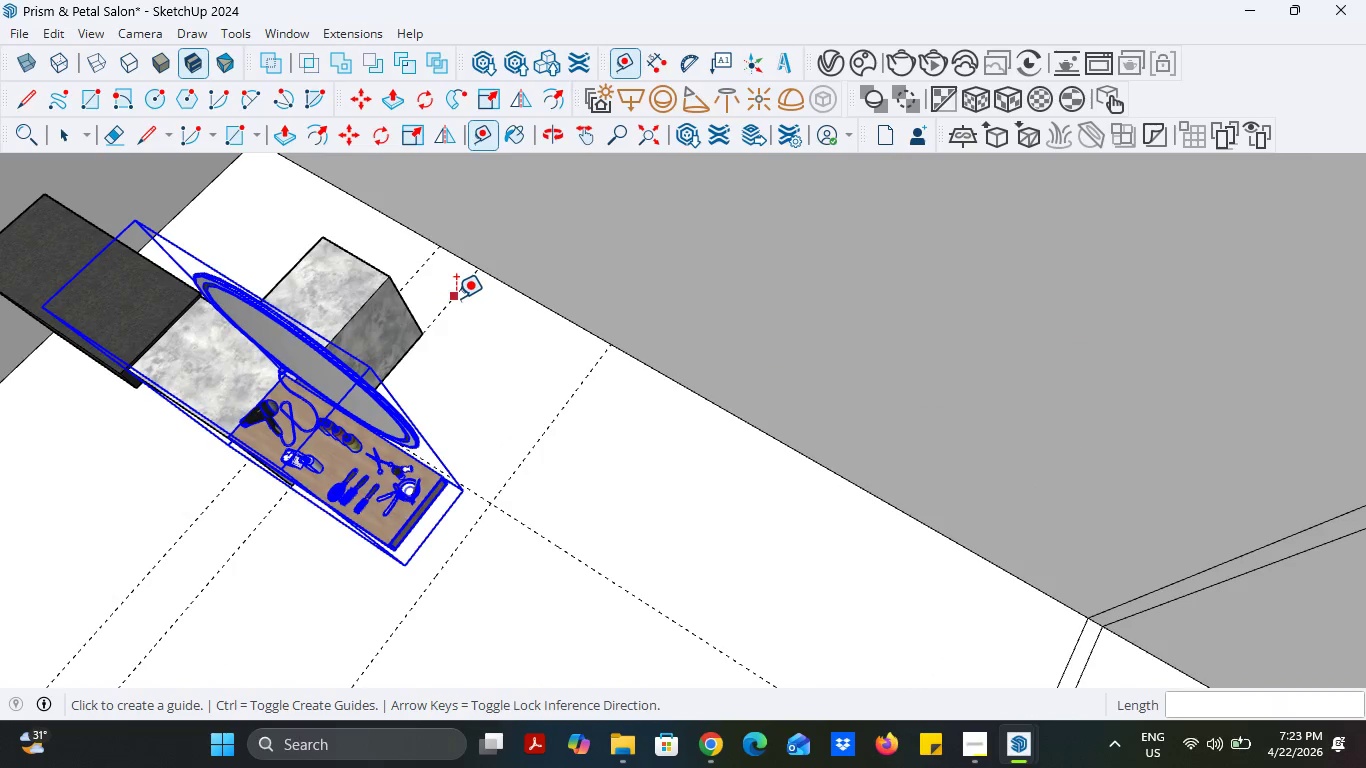 
type(40)
 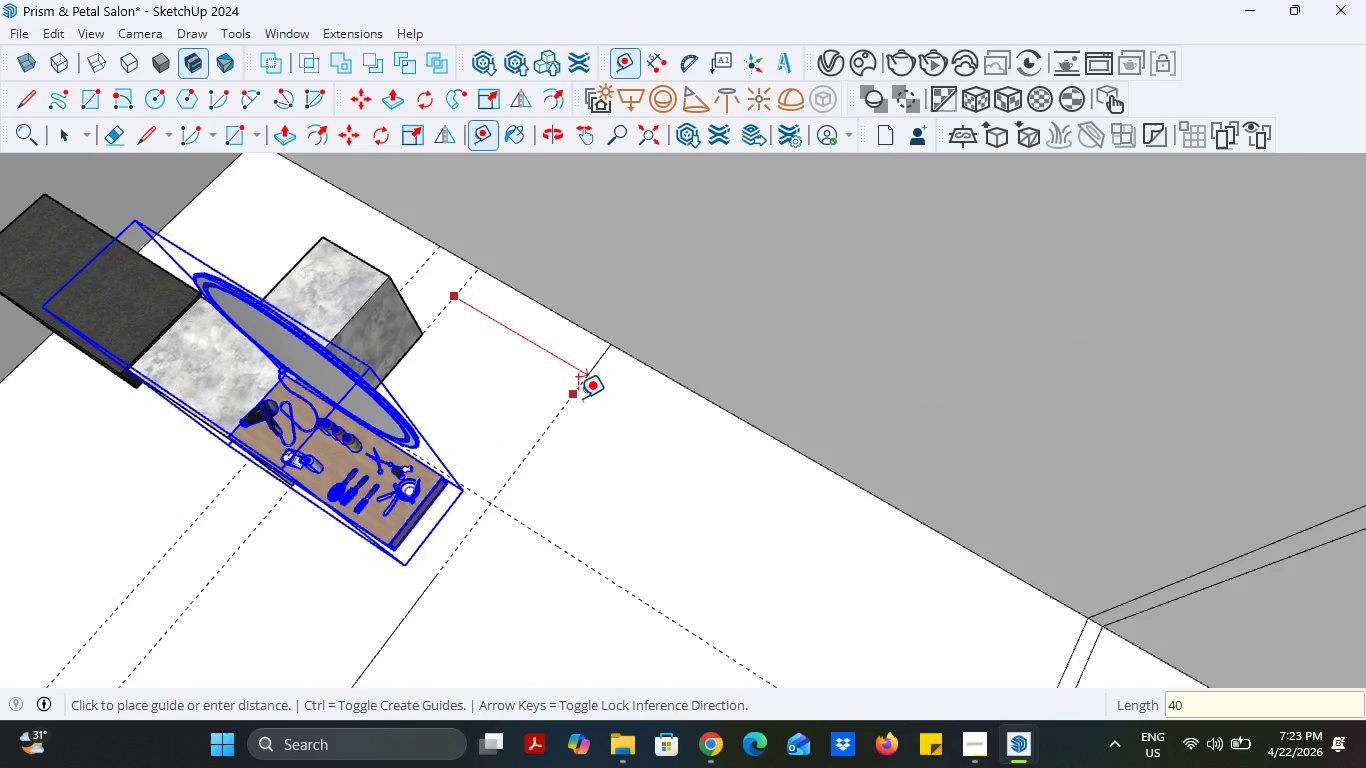 
key(Enter)
 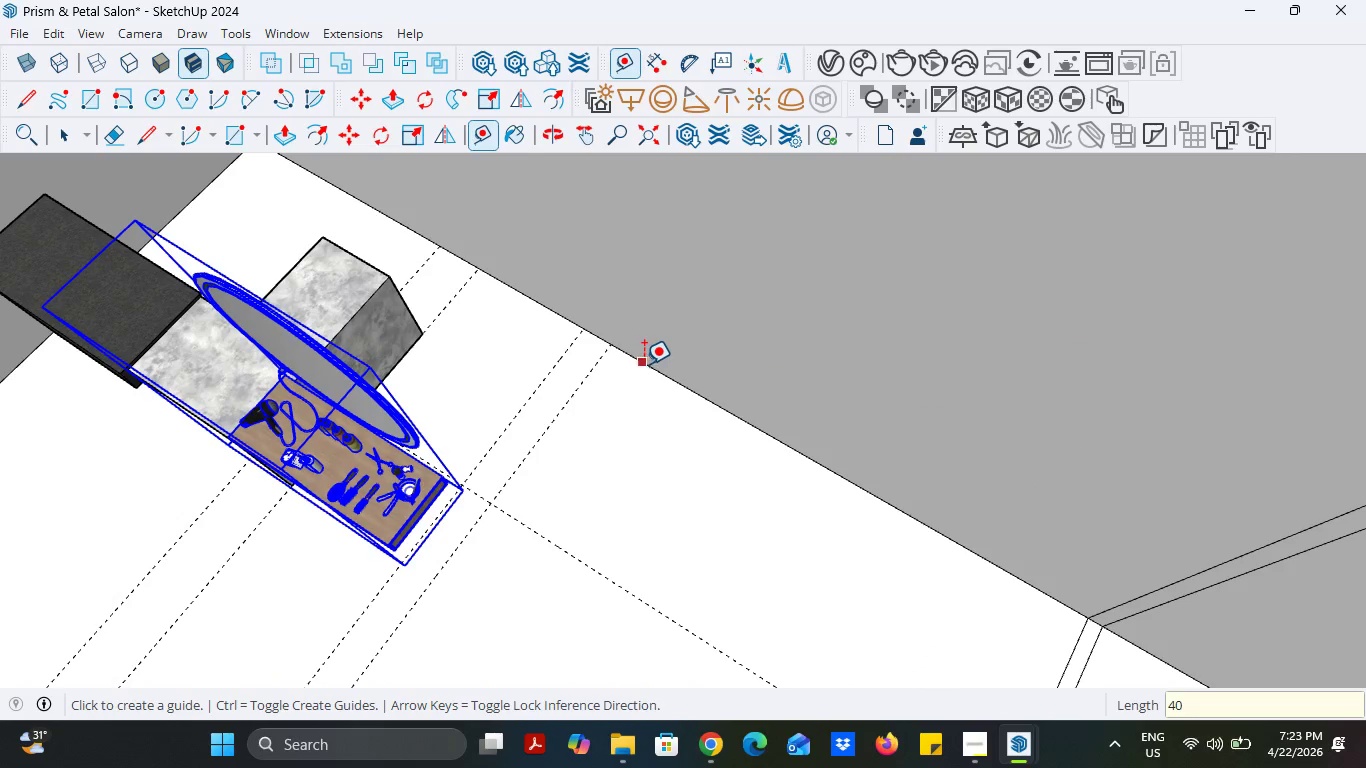 
left_click([647, 364])
 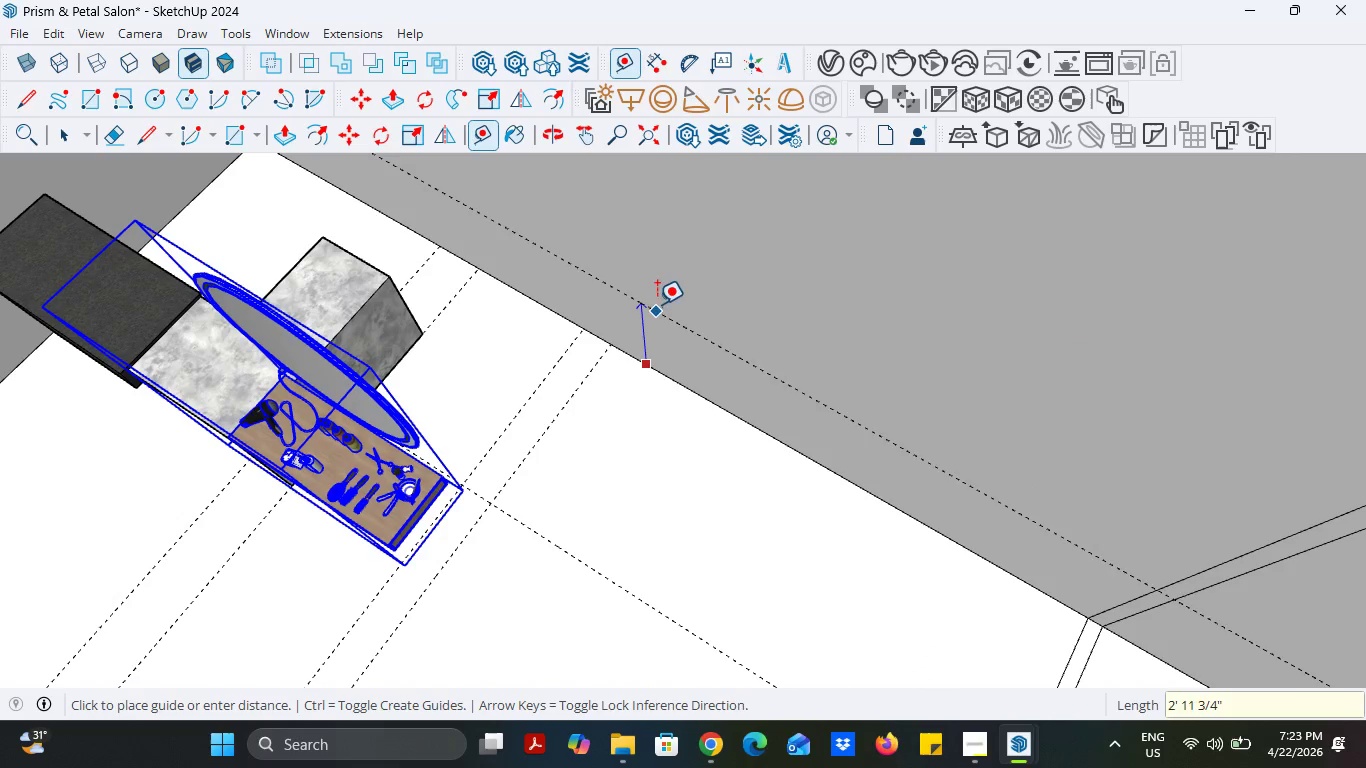 
mouse_move([666, 320])
 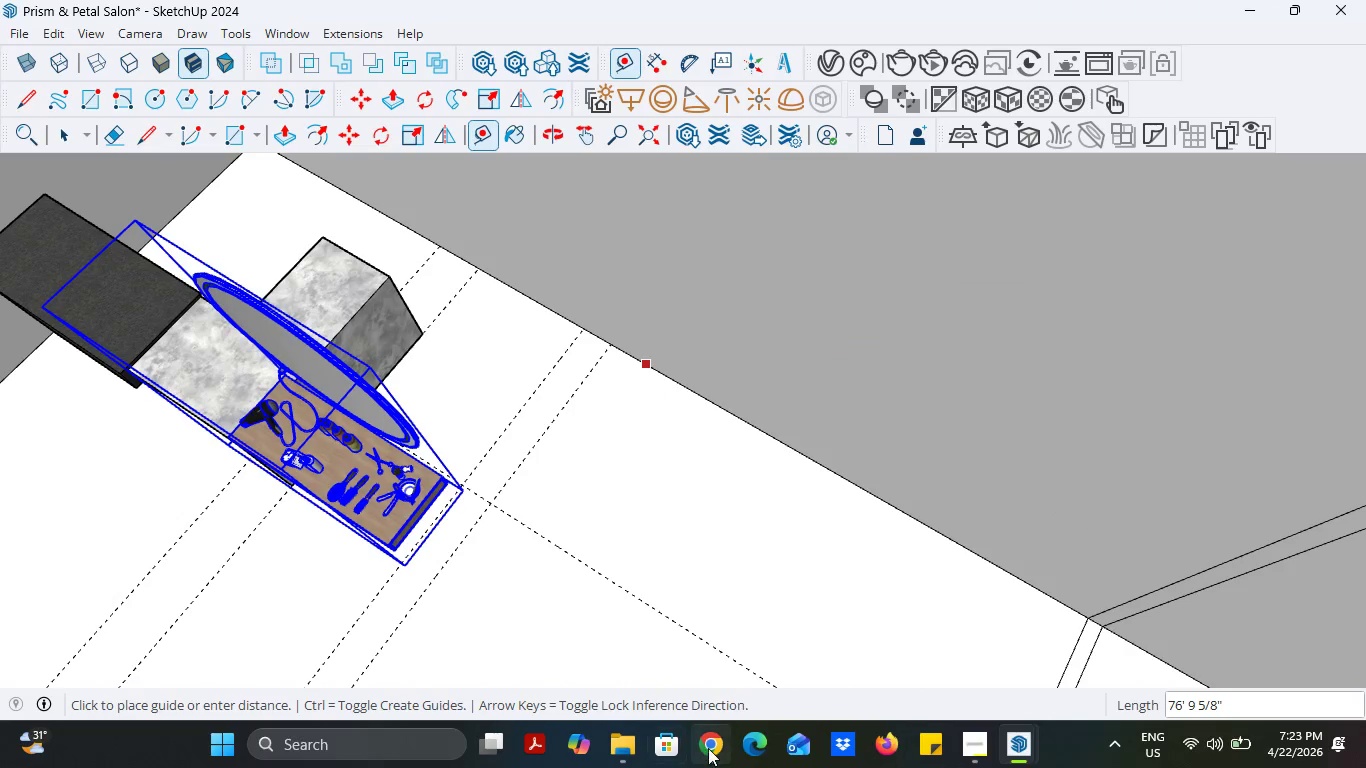 
left_click([708, 748])
 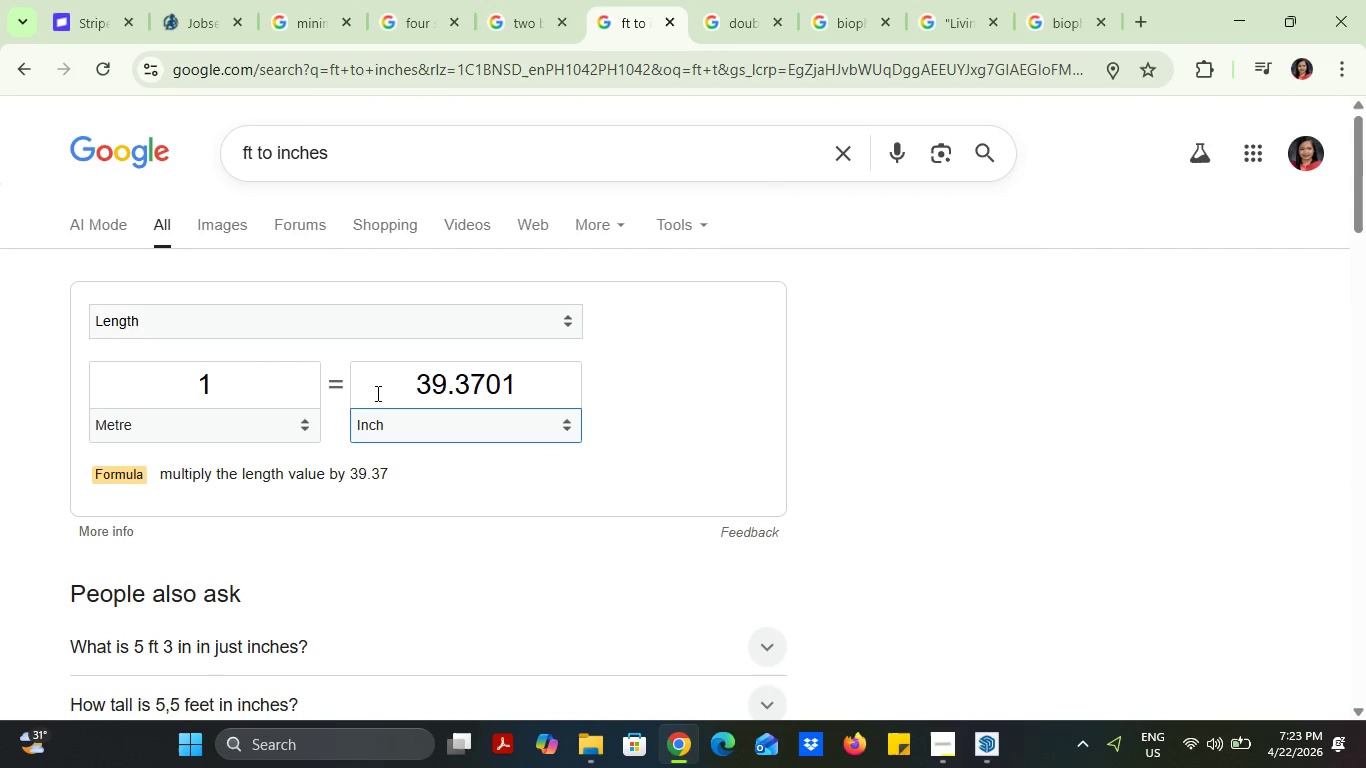 
left_click([1240, 7])
 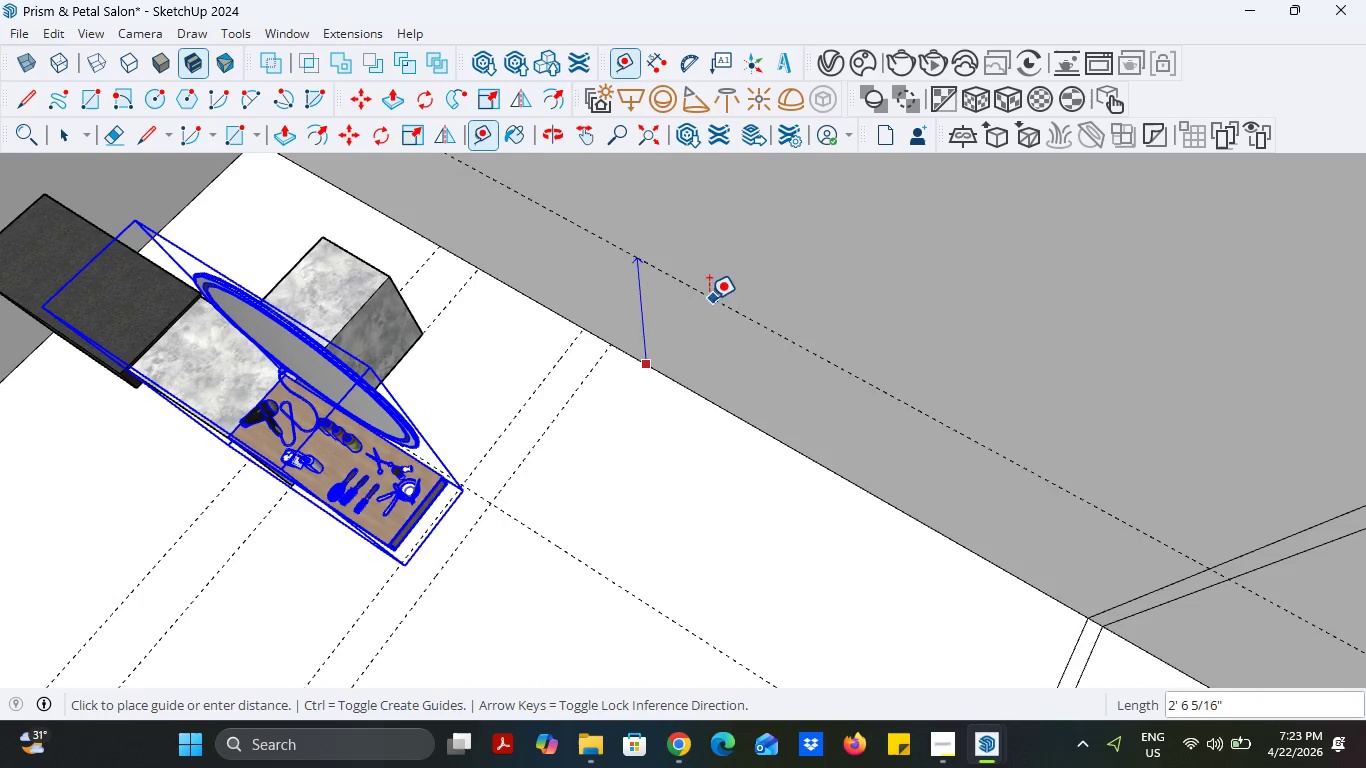 
scroll: coordinate [653, 320], scroll_direction: down, amount: 3.0
 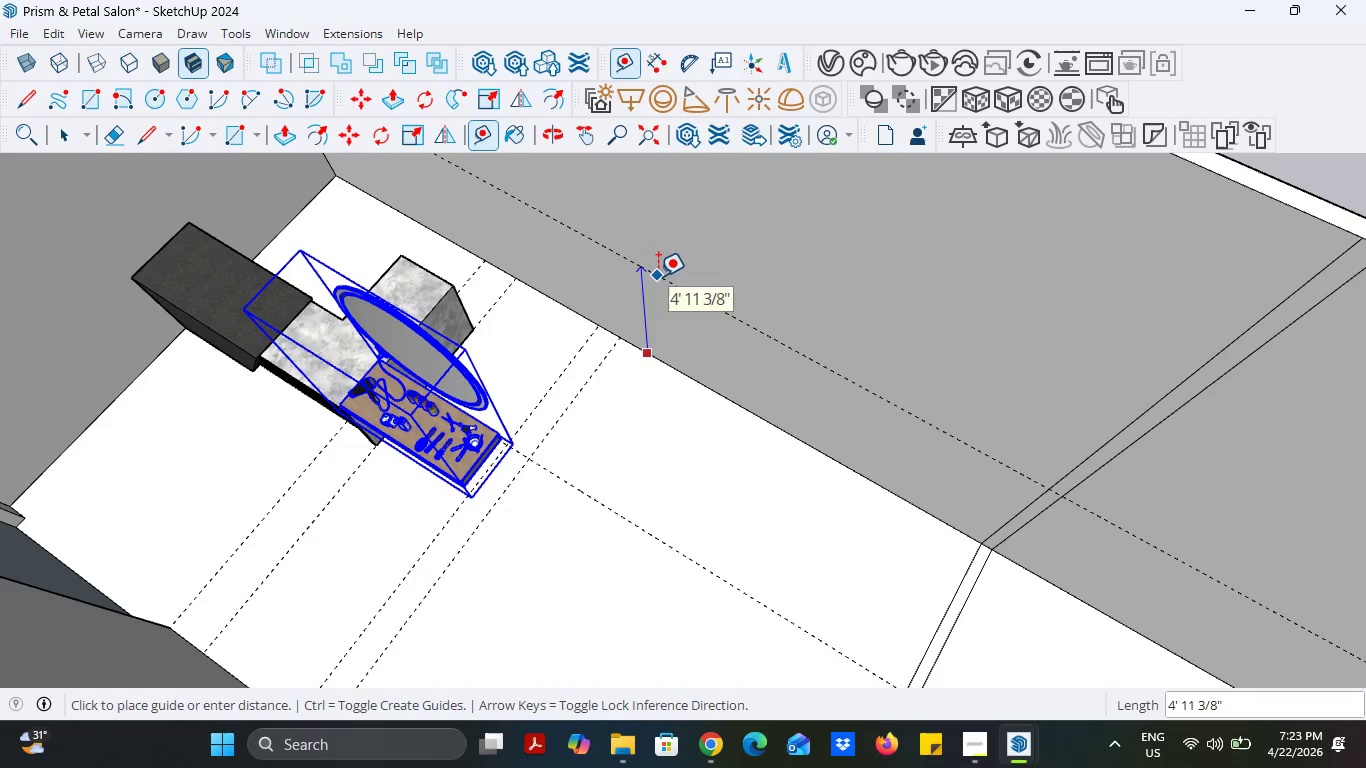 
type(40)
 